 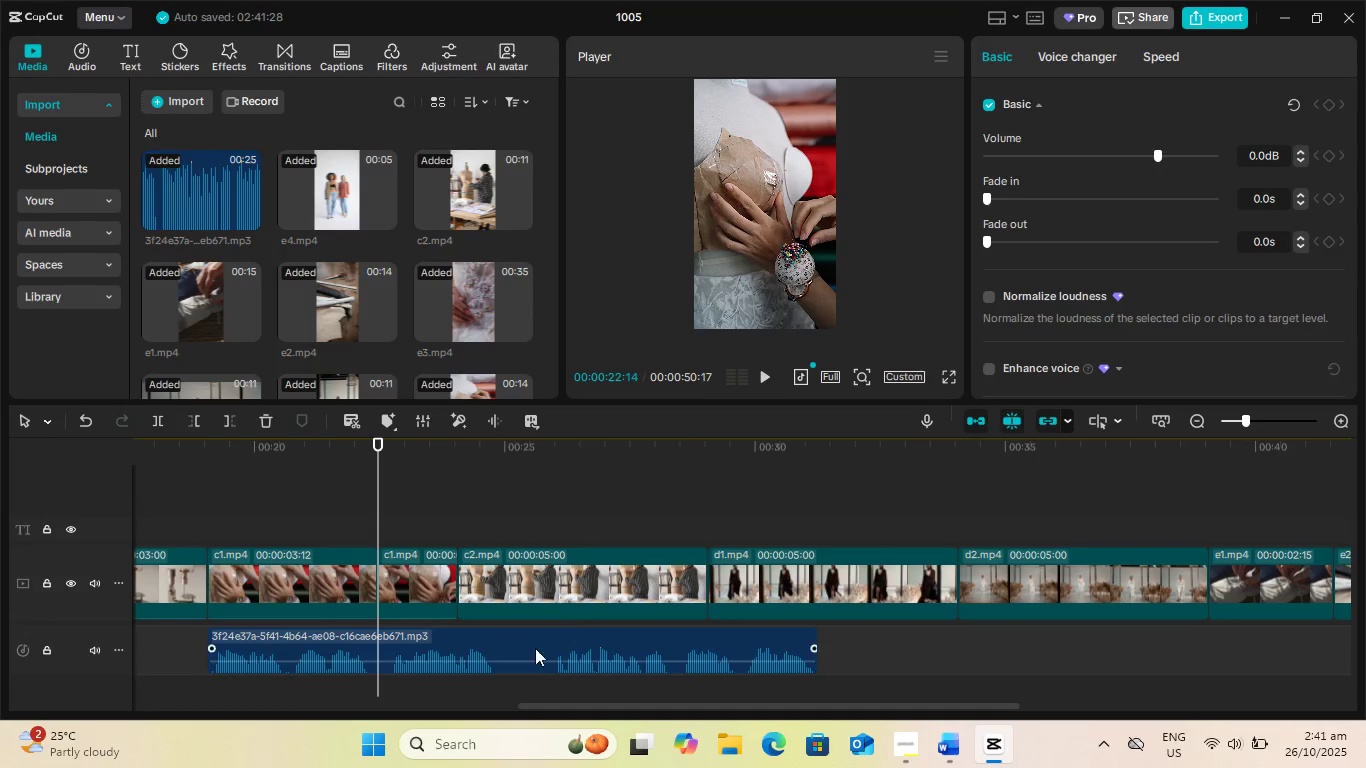 
key(Control+Z)
 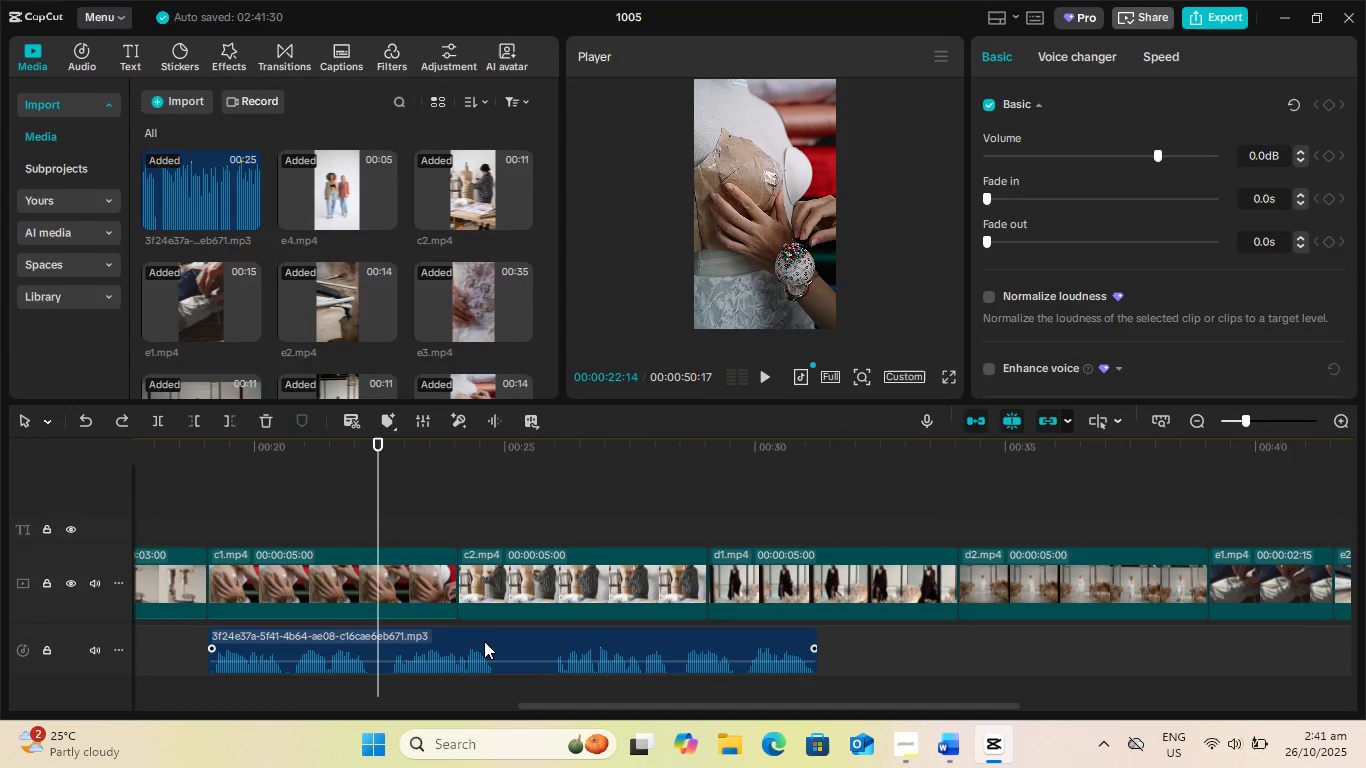 
left_click([484, 641])
 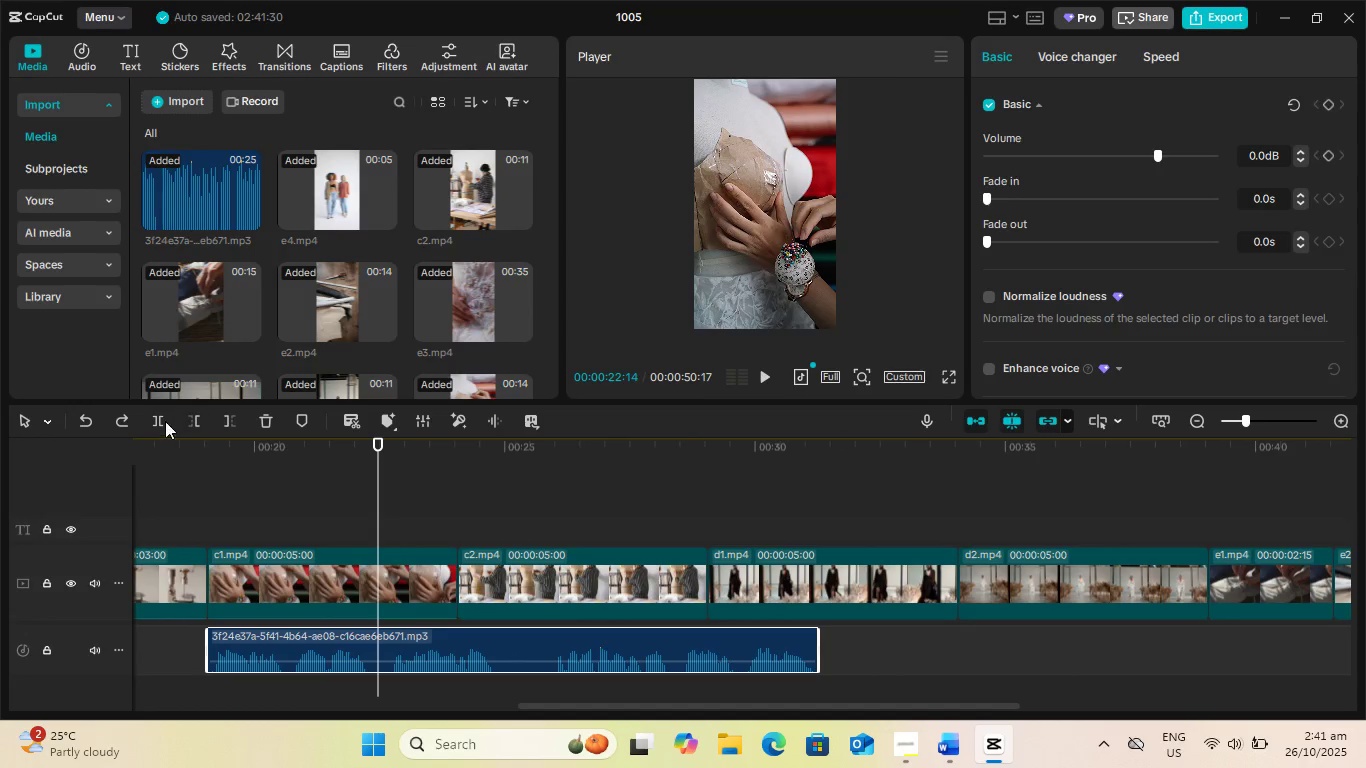 
left_click([160, 420])
 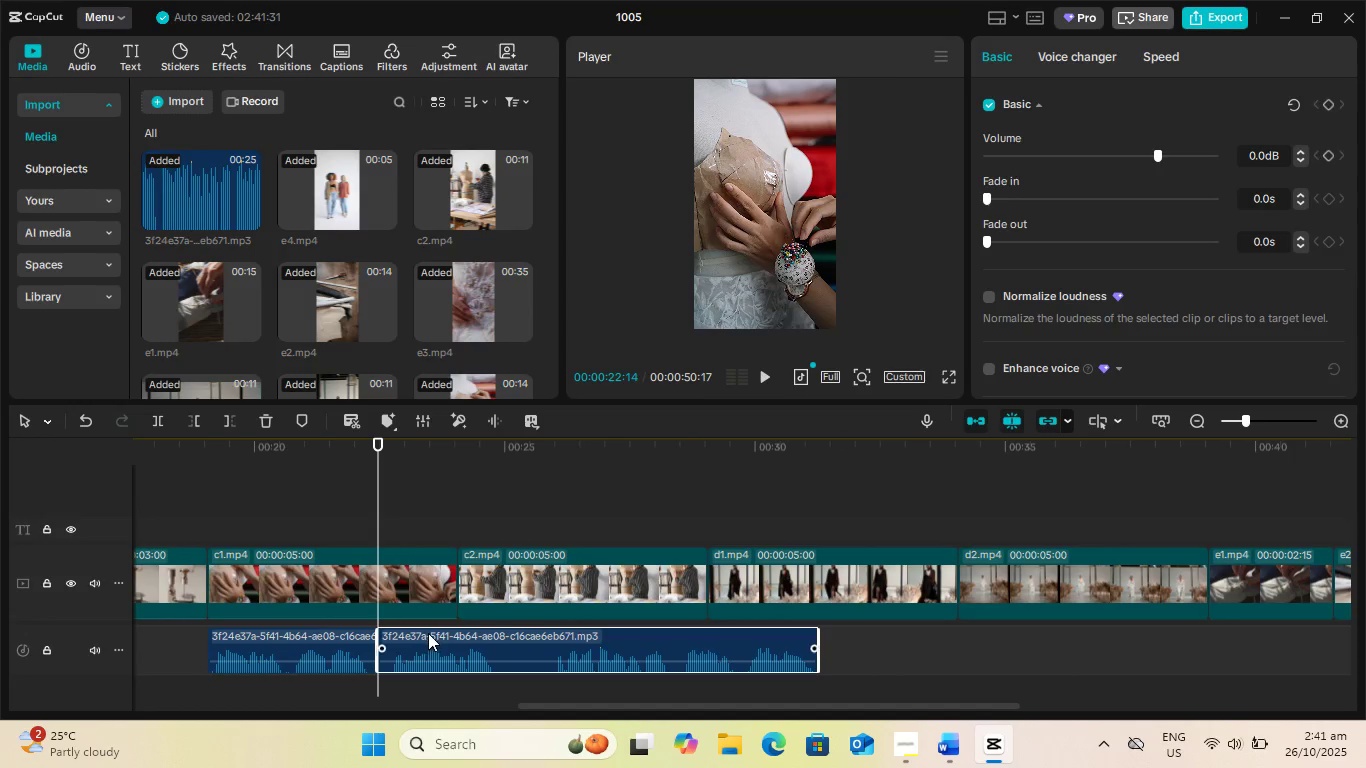 
left_click_drag(start_coordinate=[428, 633], to_coordinate=[758, 634])
 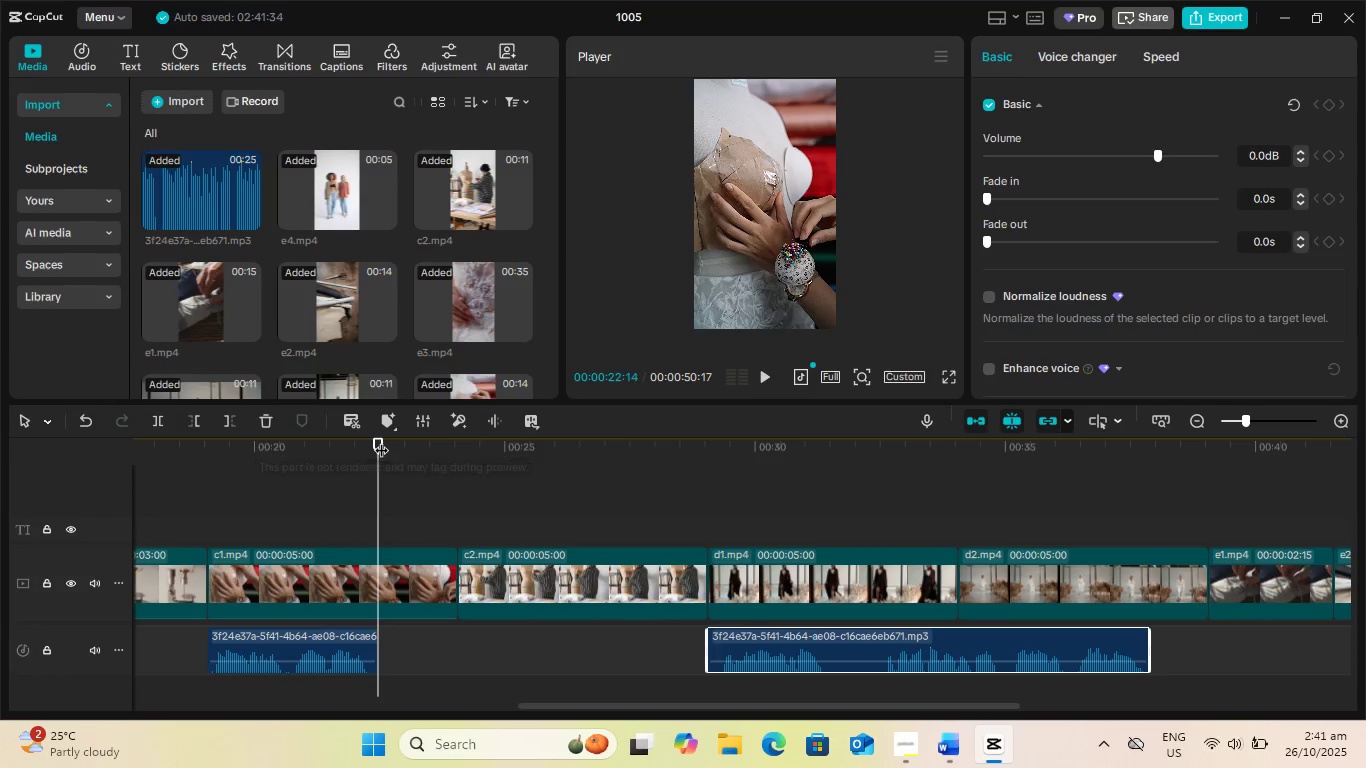 
left_click_drag(start_coordinate=[378, 442], to_coordinate=[290, 460])
 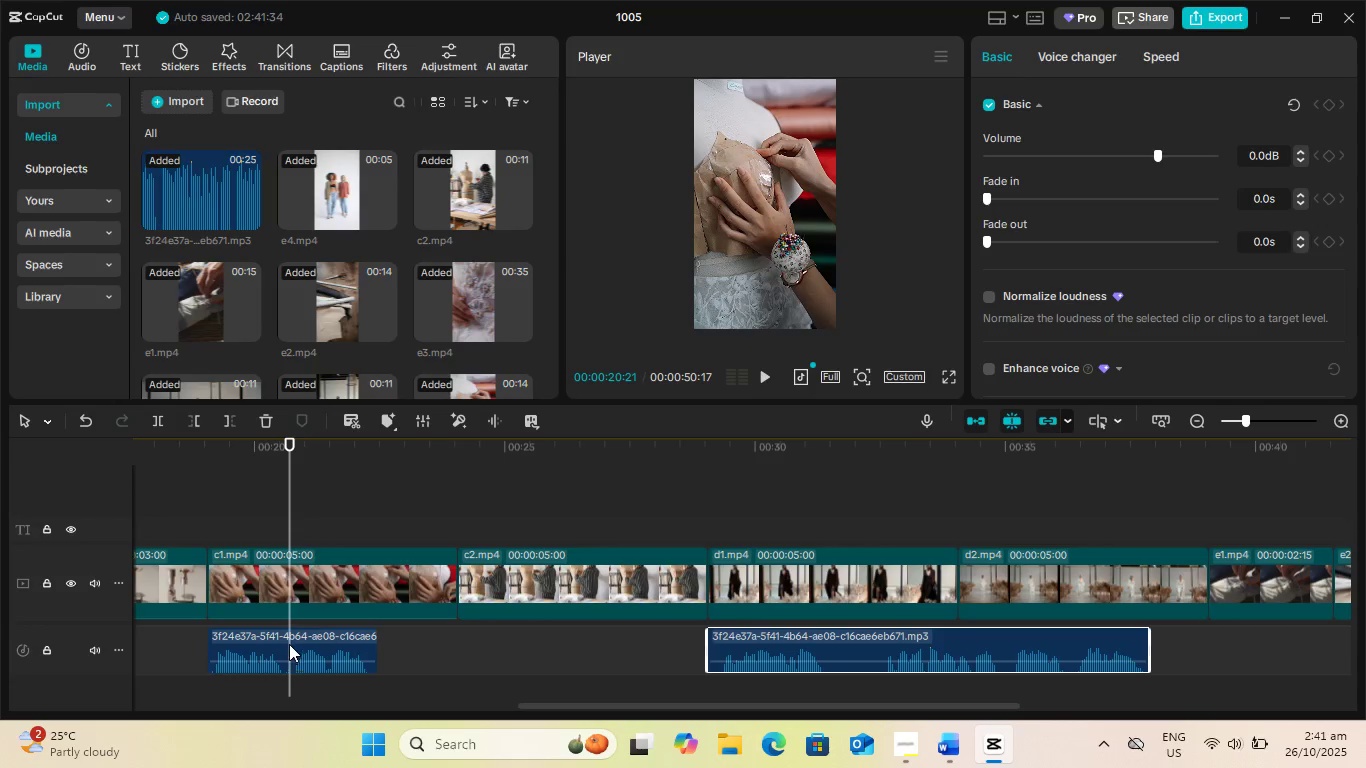 
left_click([291, 642])
 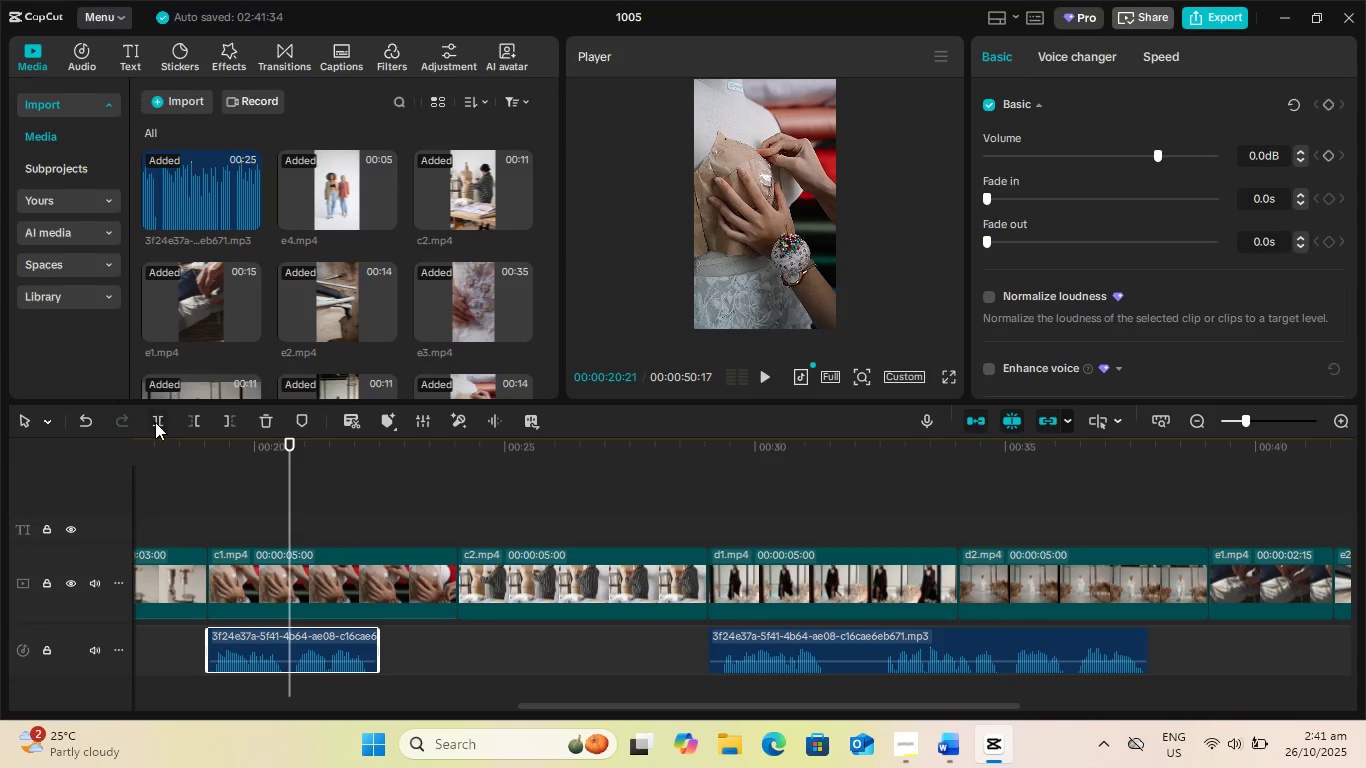 
left_click([153, 422])
 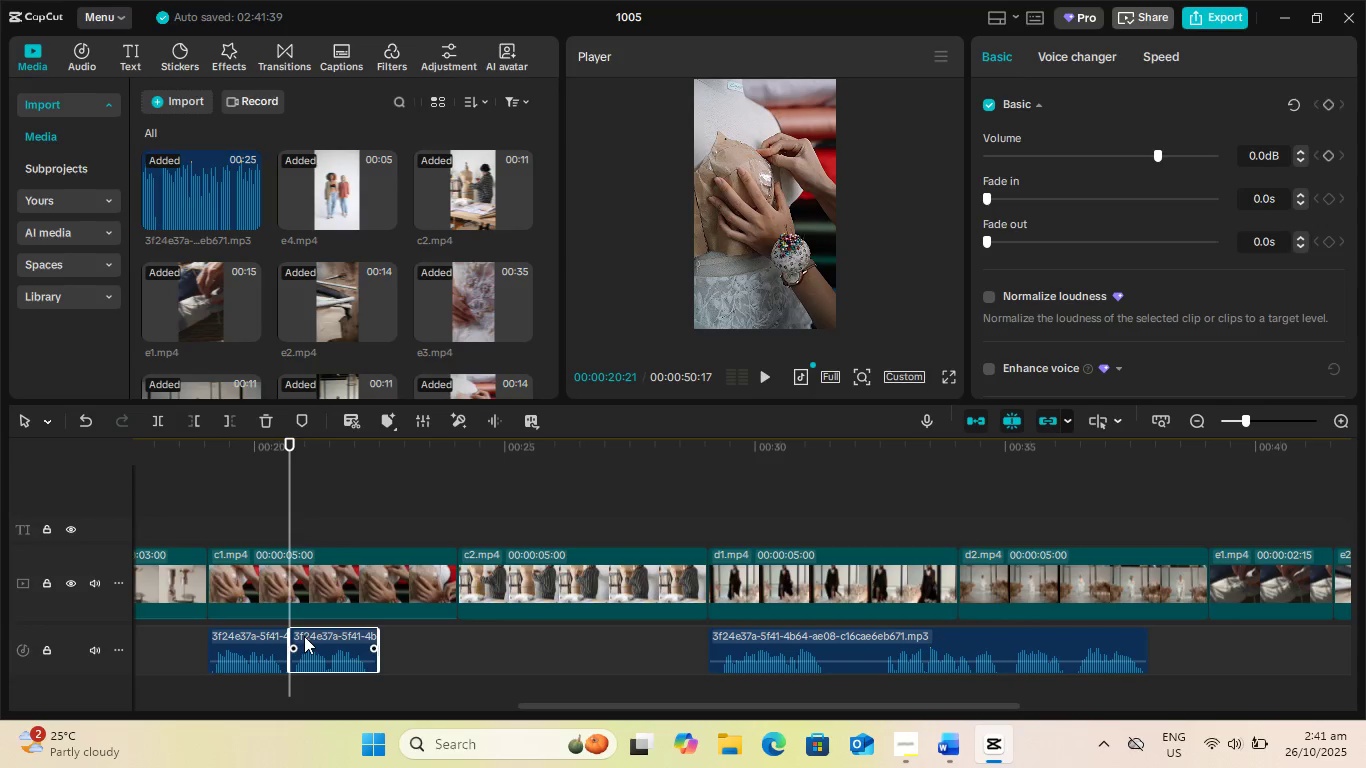 
left_click_drag(start_coordinate=[304, 636], to_coordinate=[469, 632])
 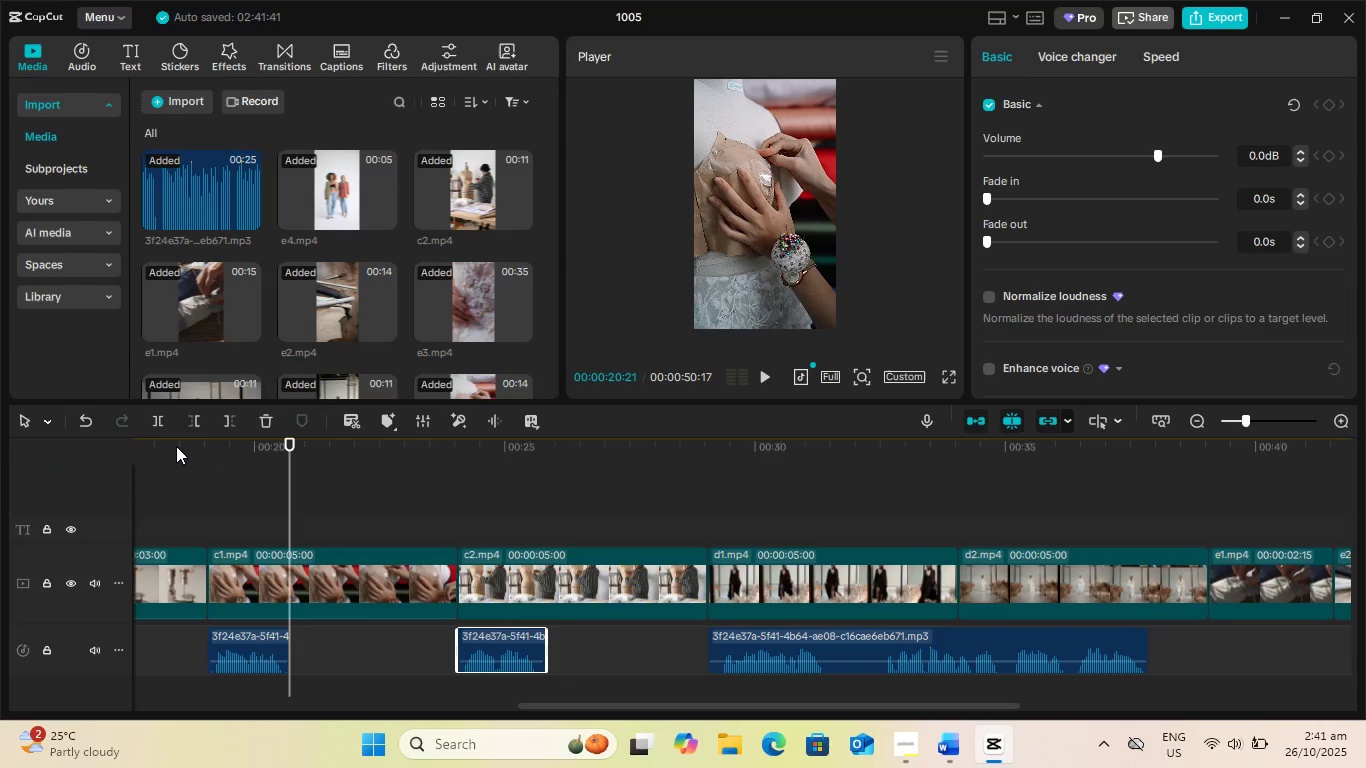 
left_click([176, 446])
 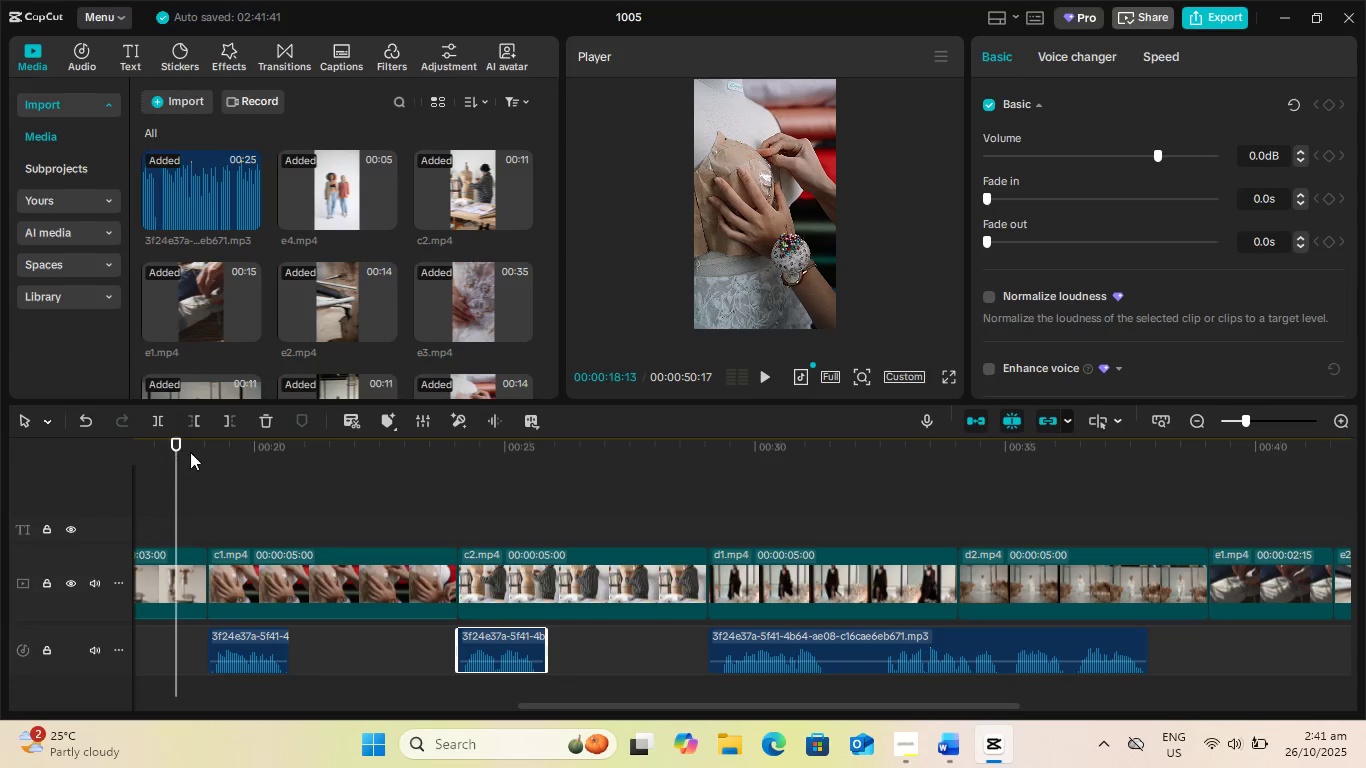 
key(Space)
 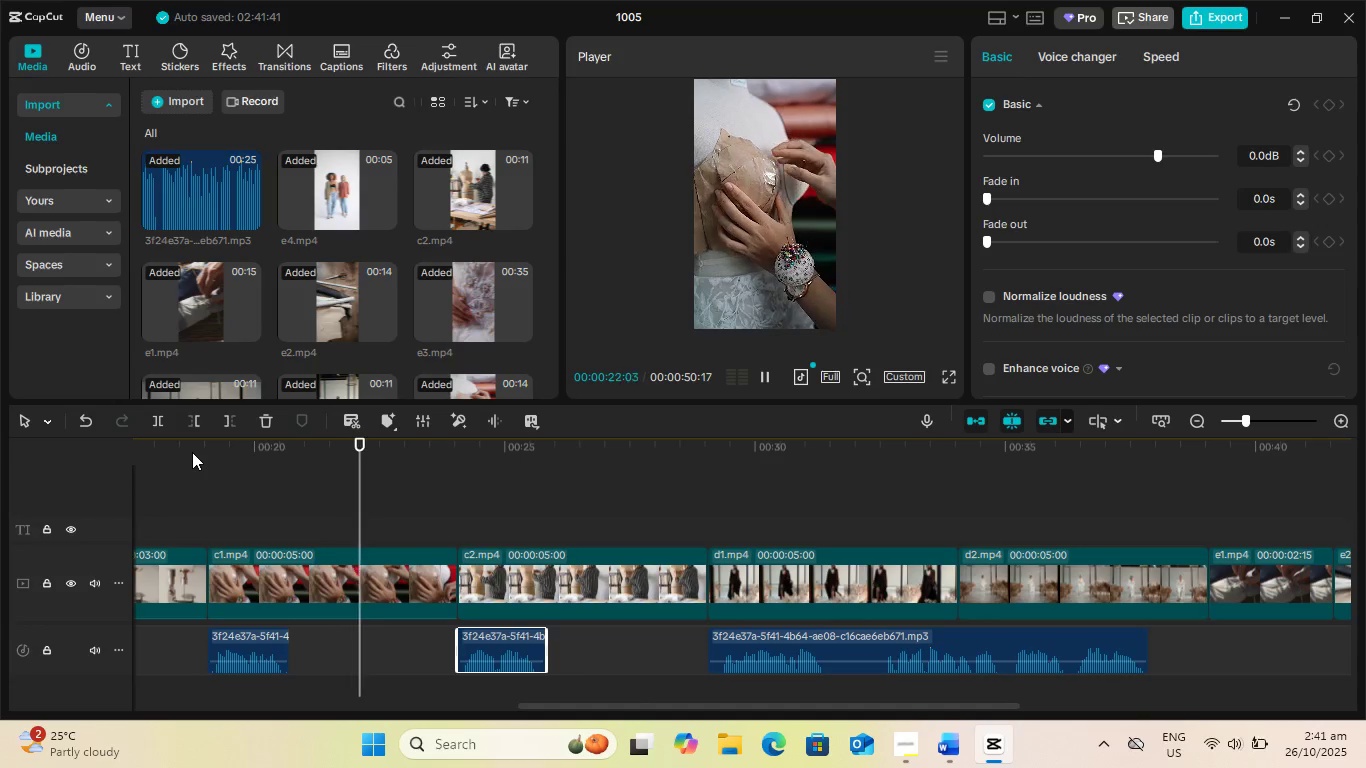 
wait(8.75)
 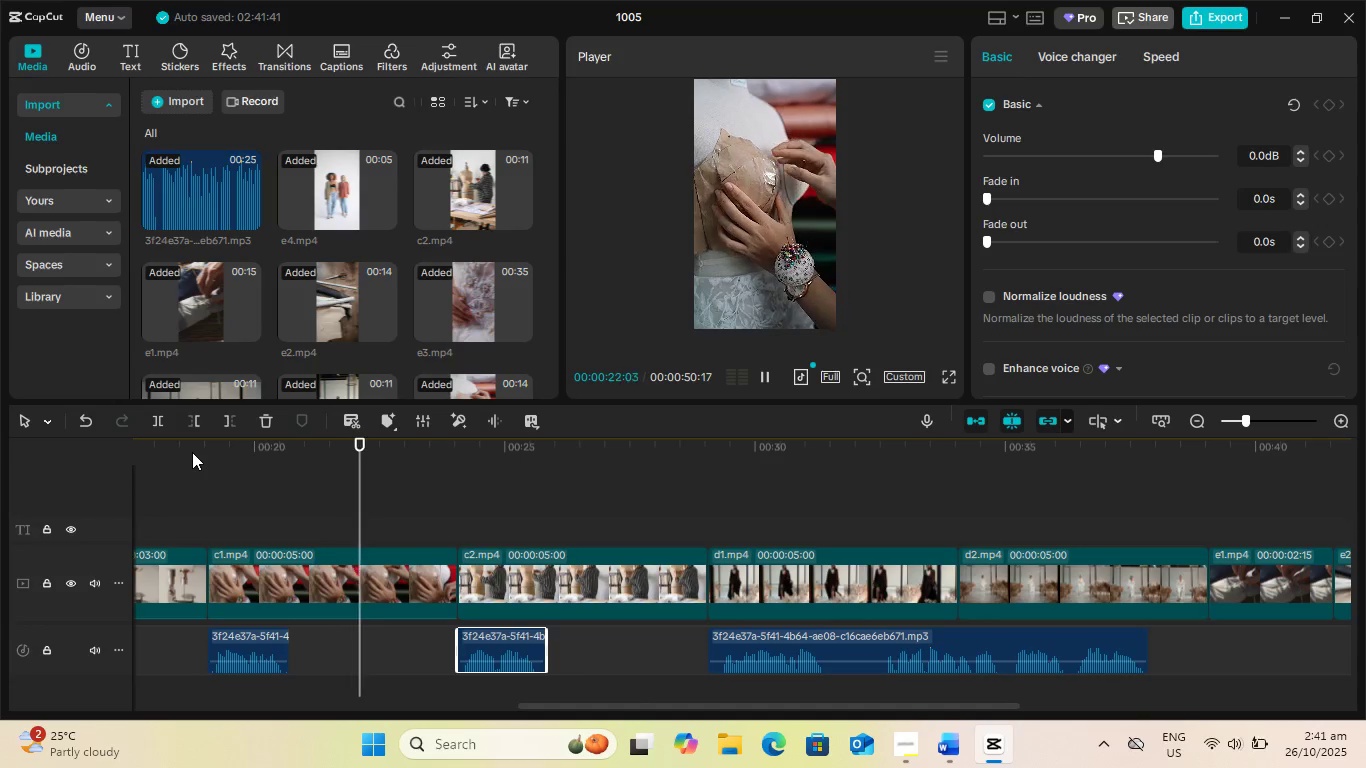 
left_click_drag(start_coordinate=[668, 704], to_coordinate=[777, 702])
 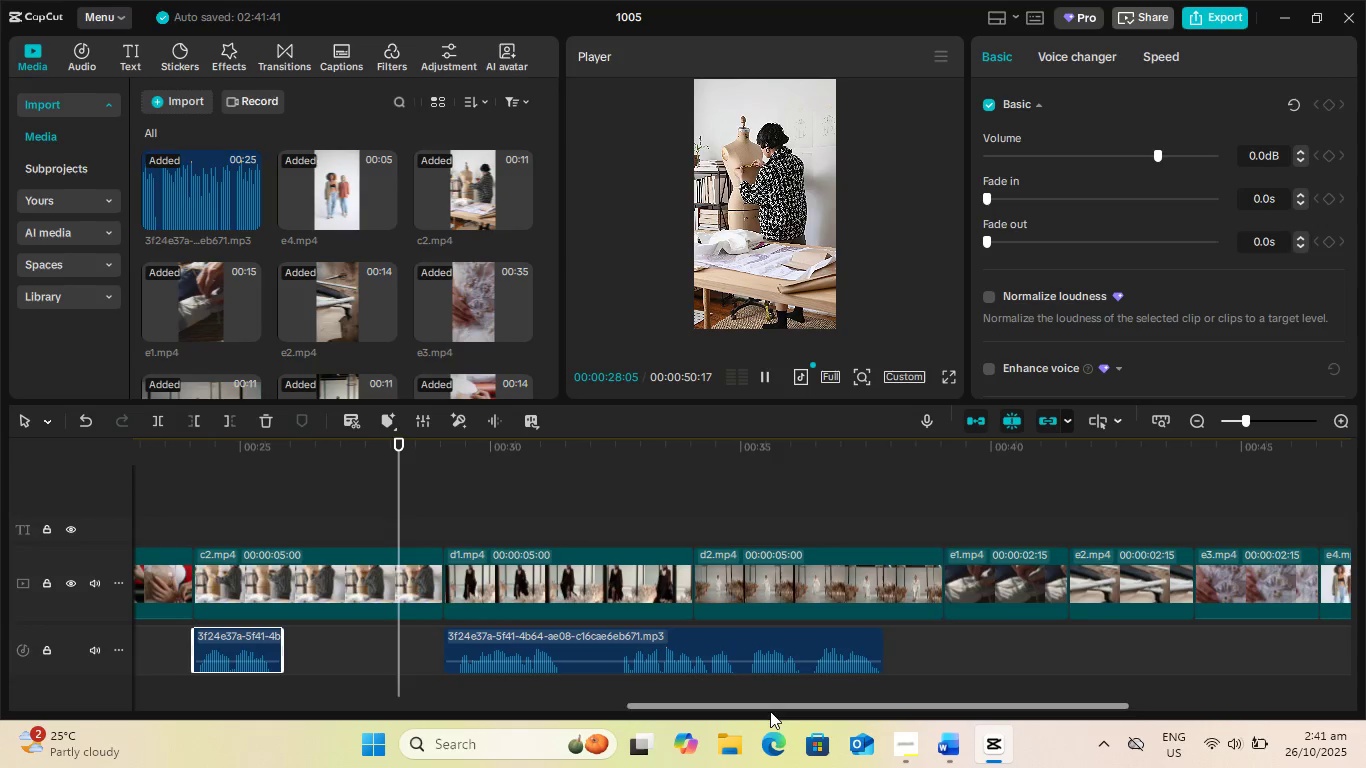 
key(Space)
 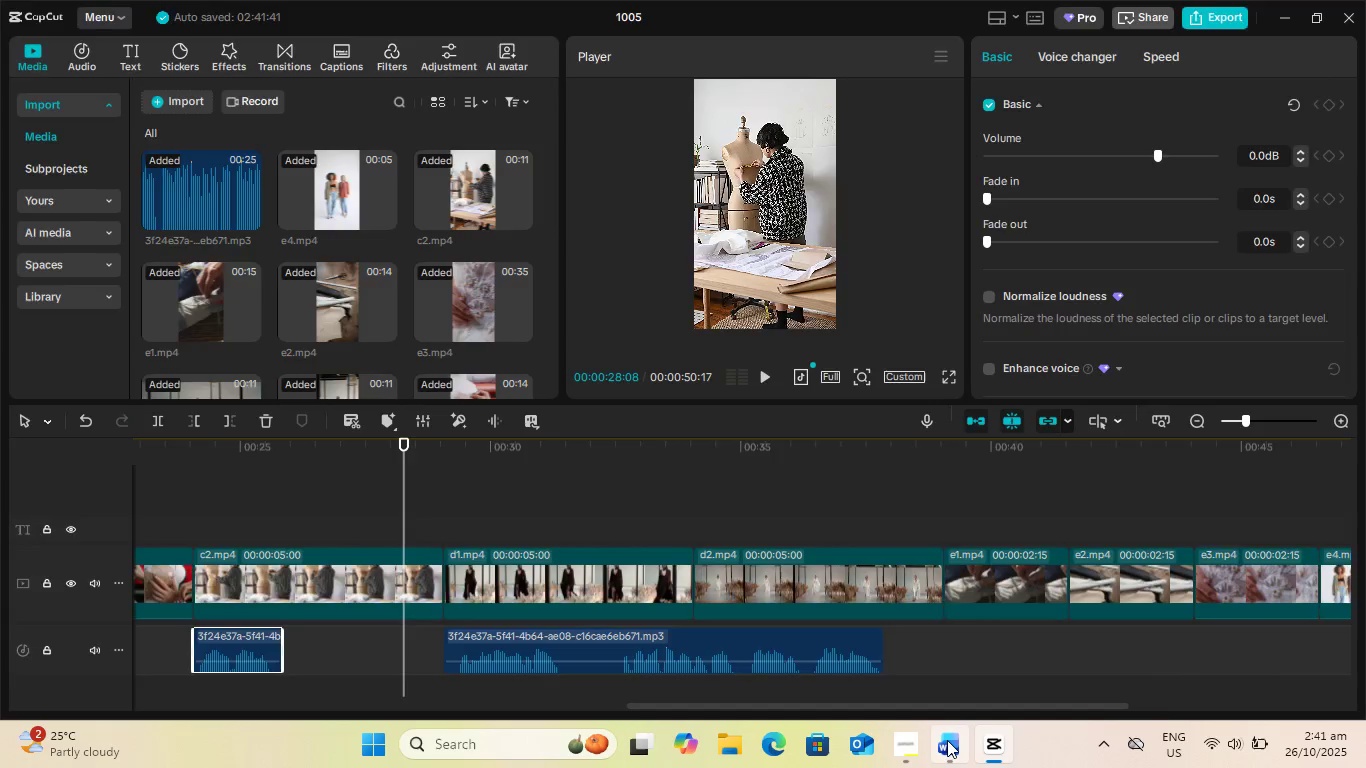 
left_click([947, 740])
 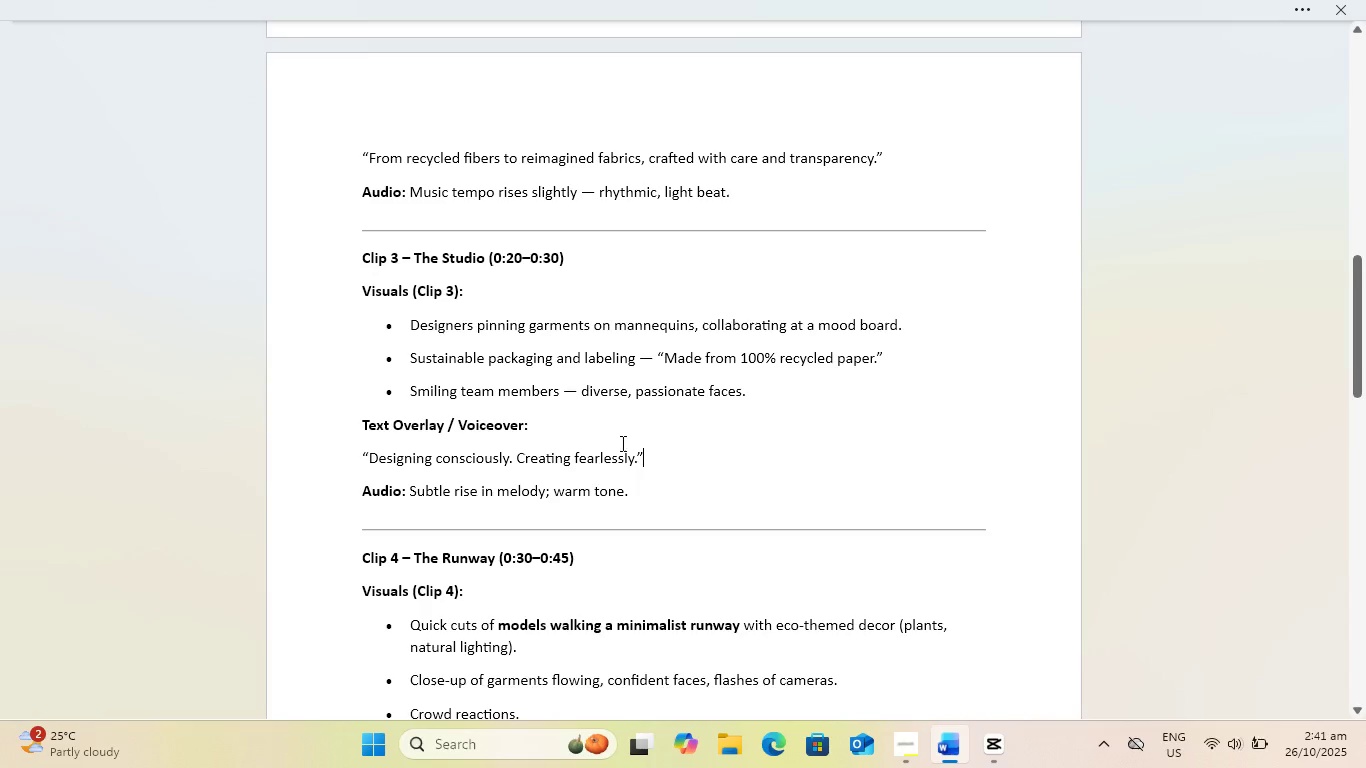 
scroll: coordinate [629, 447], scroll_direction: down, amount: 6.0
 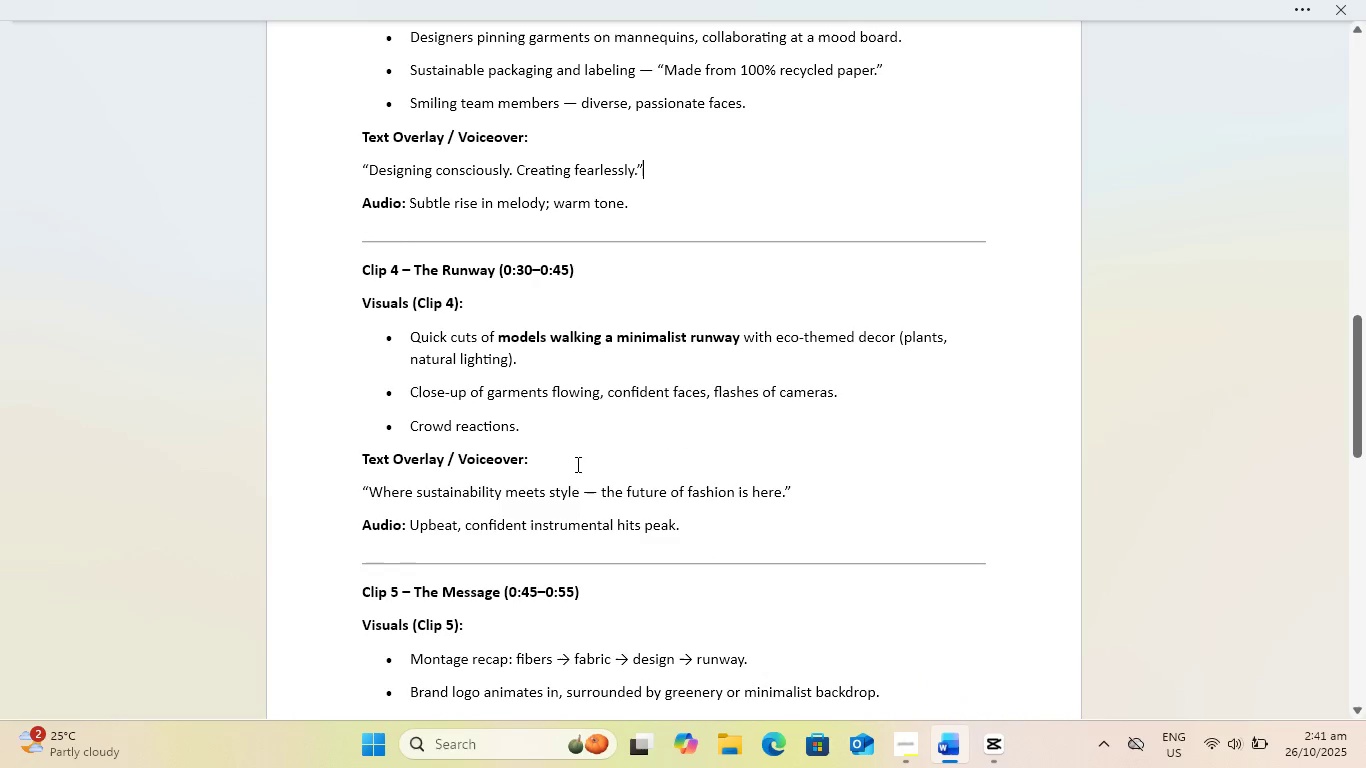 
key(Space)
 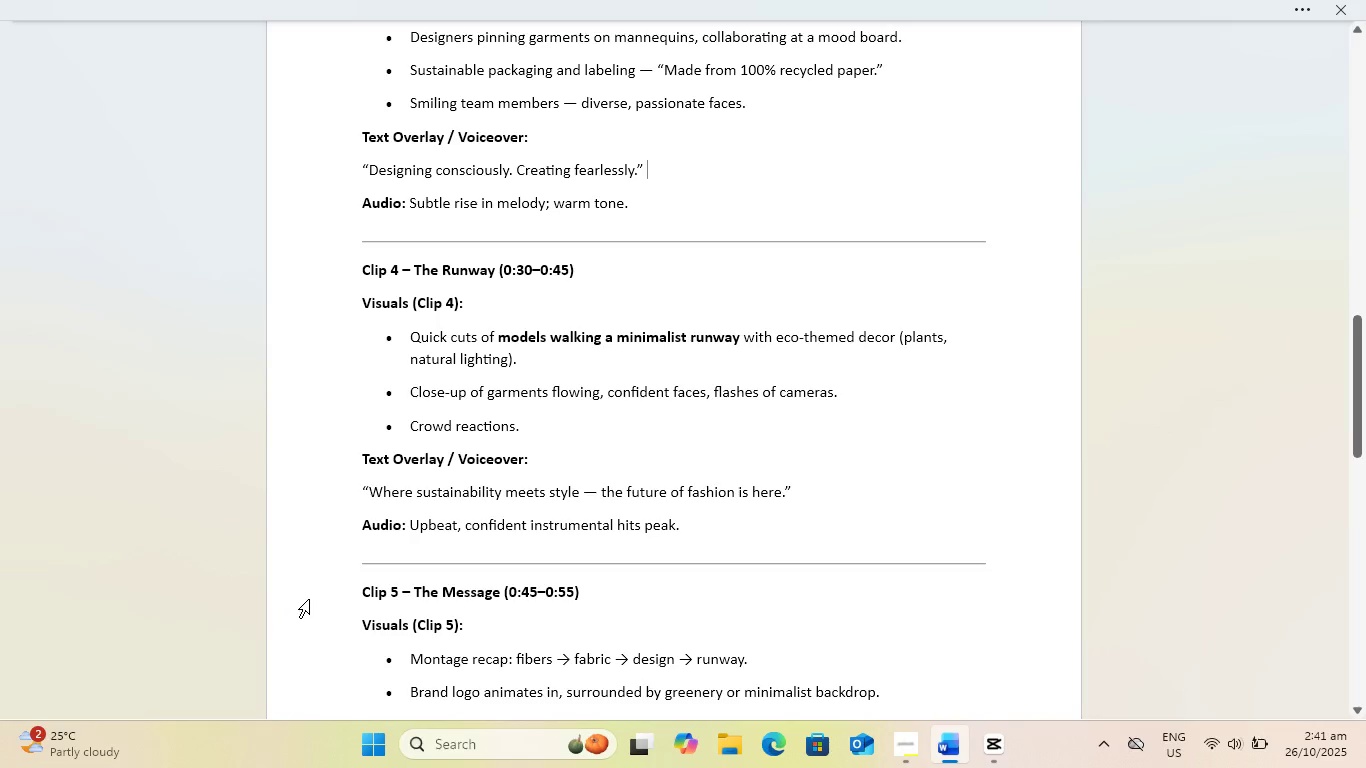 
key(Alt+AltLeft)
 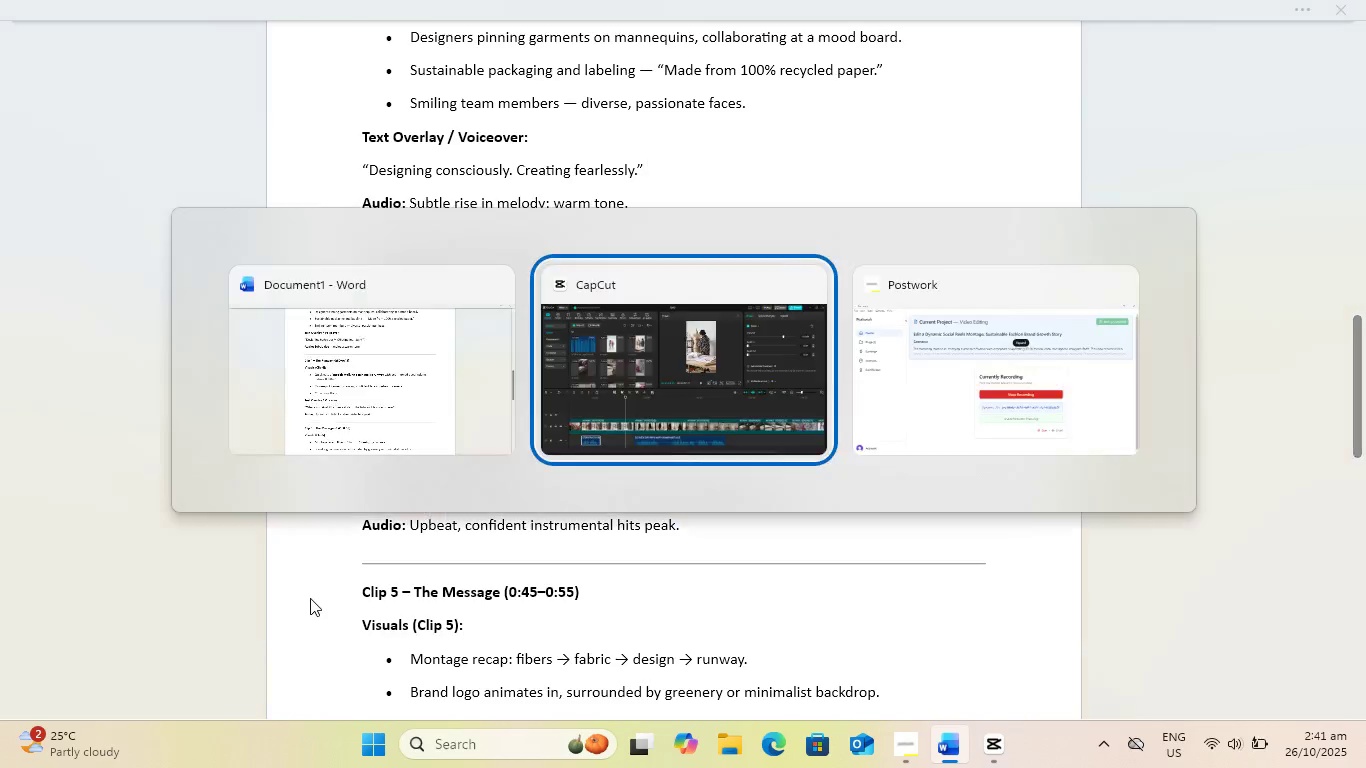 
key(Alt+Tab)
 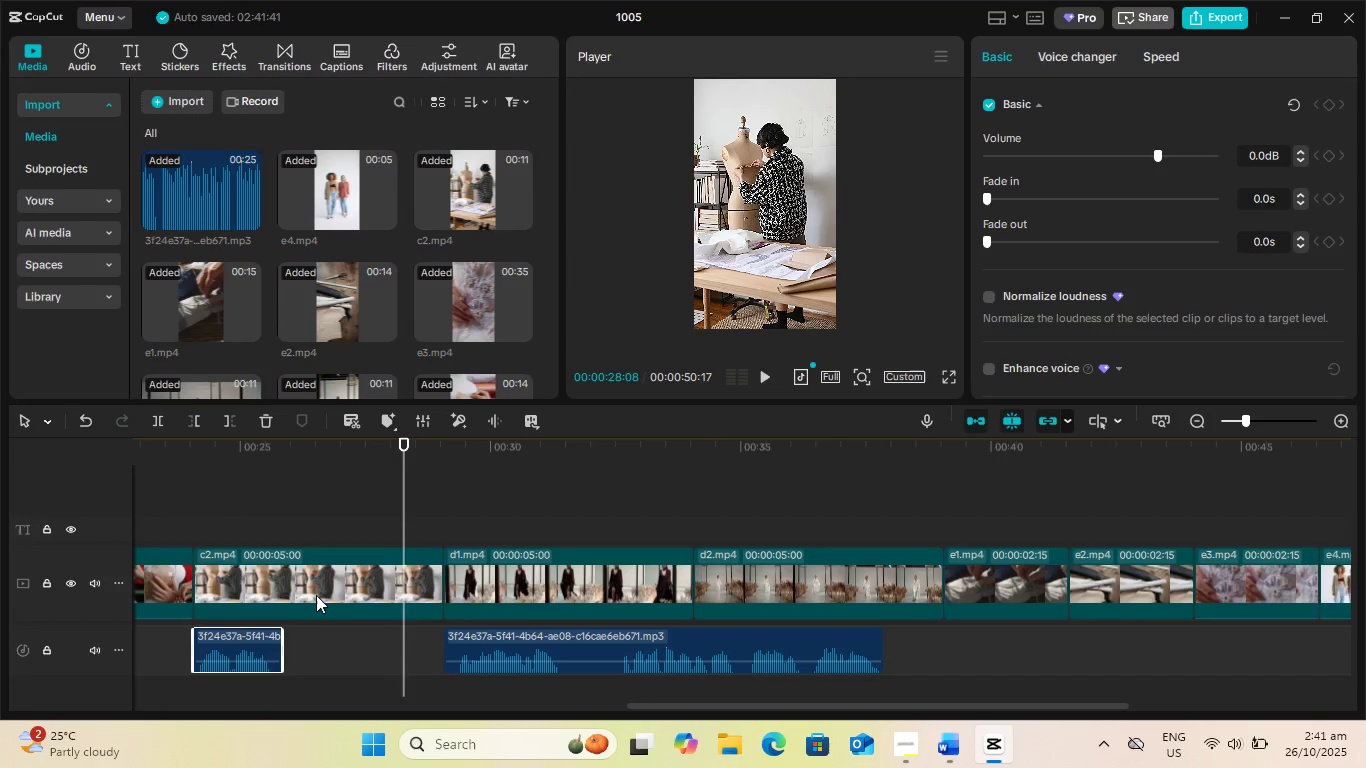 
key(Space)
 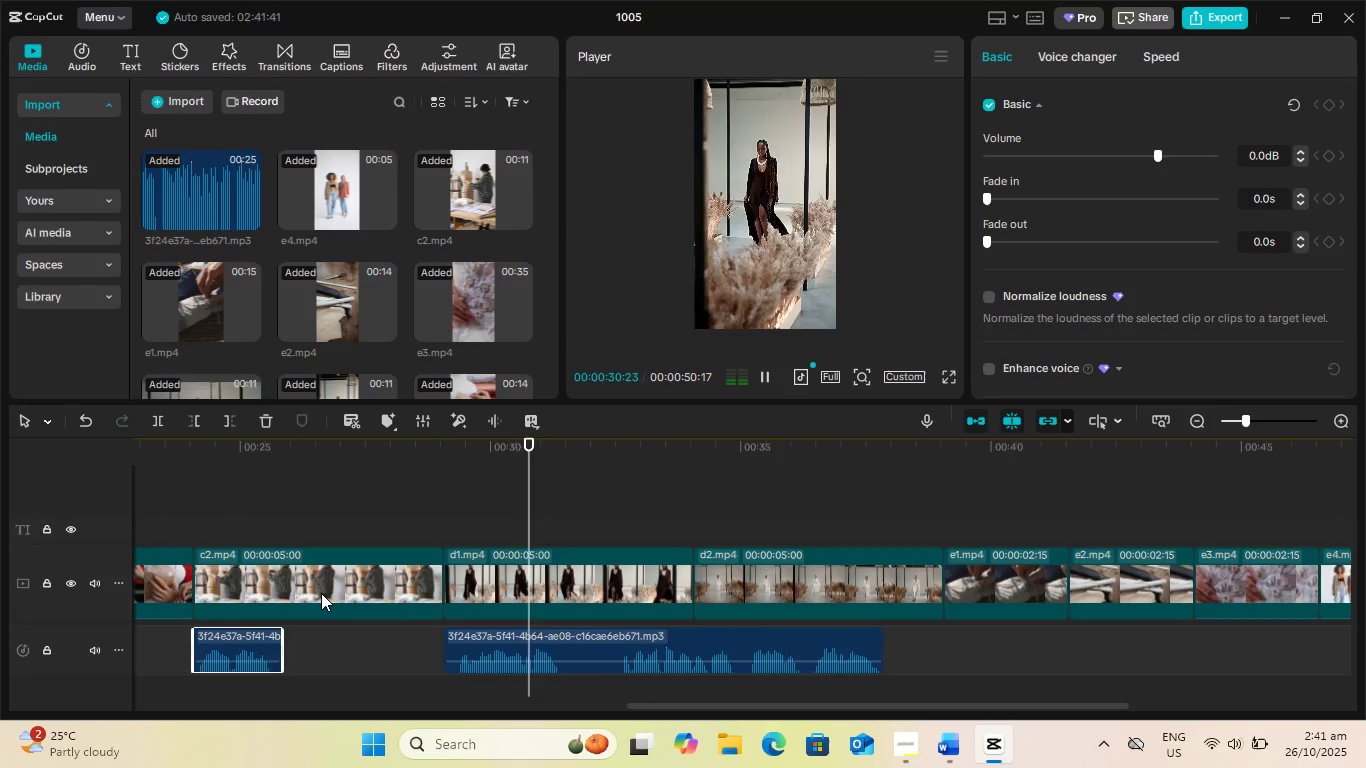 
key(Space)
 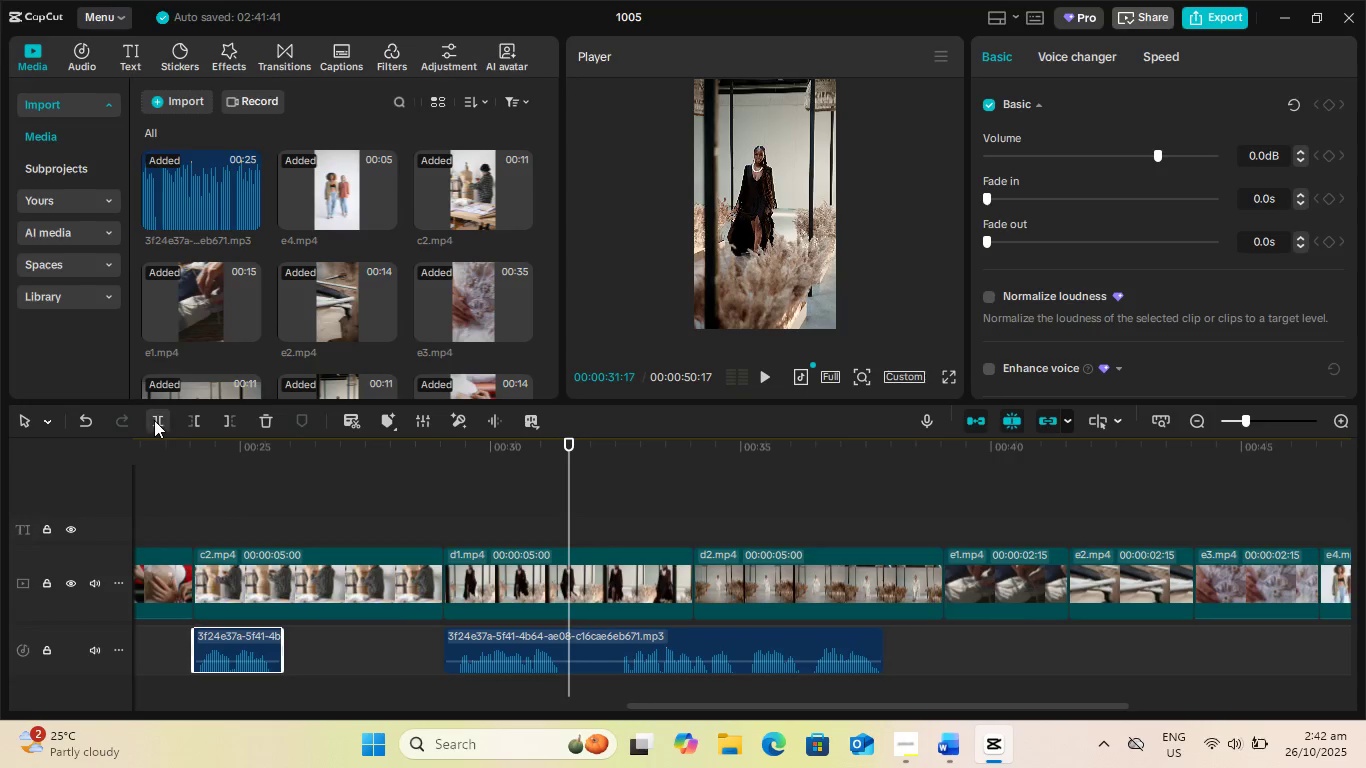 
left_click([154, 420])
 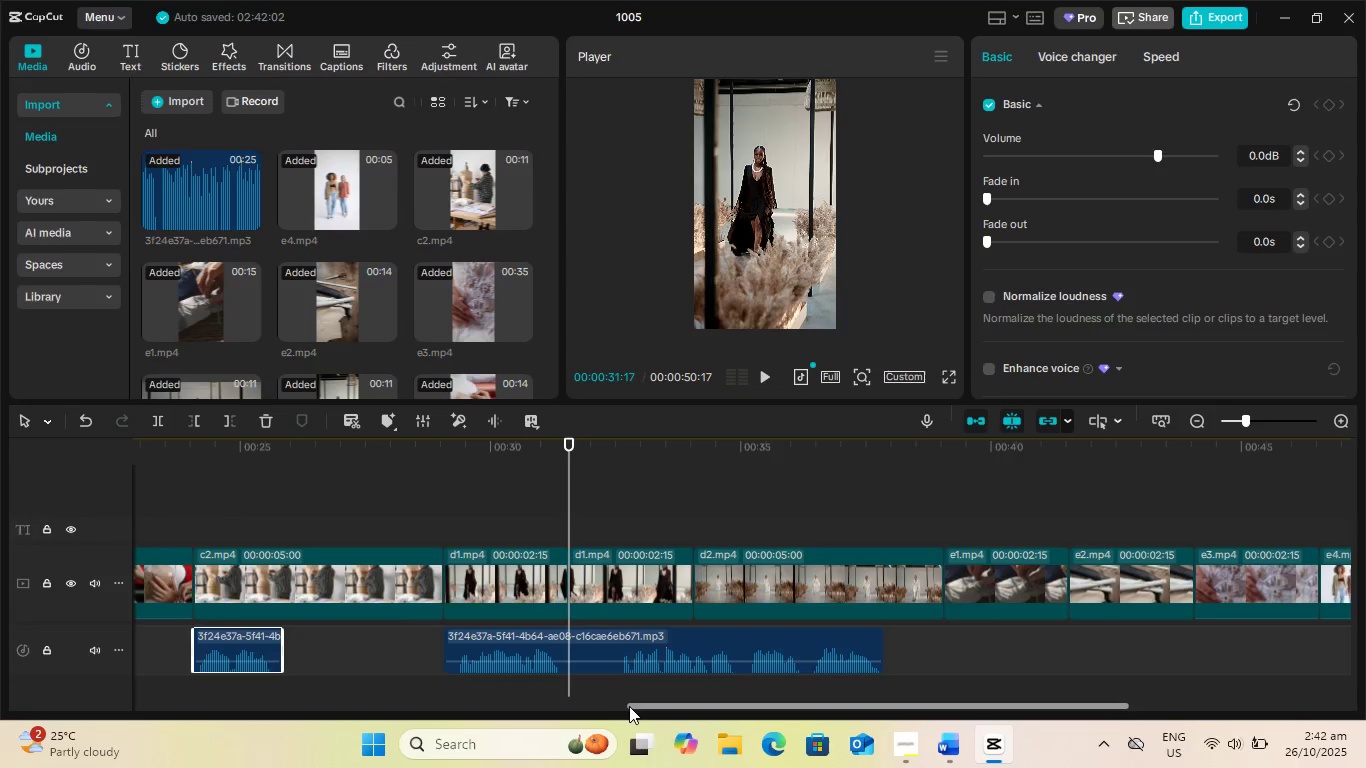 
left_click_drag(start_coordinate=[638, 702], to_coordinate=[684, 700])
 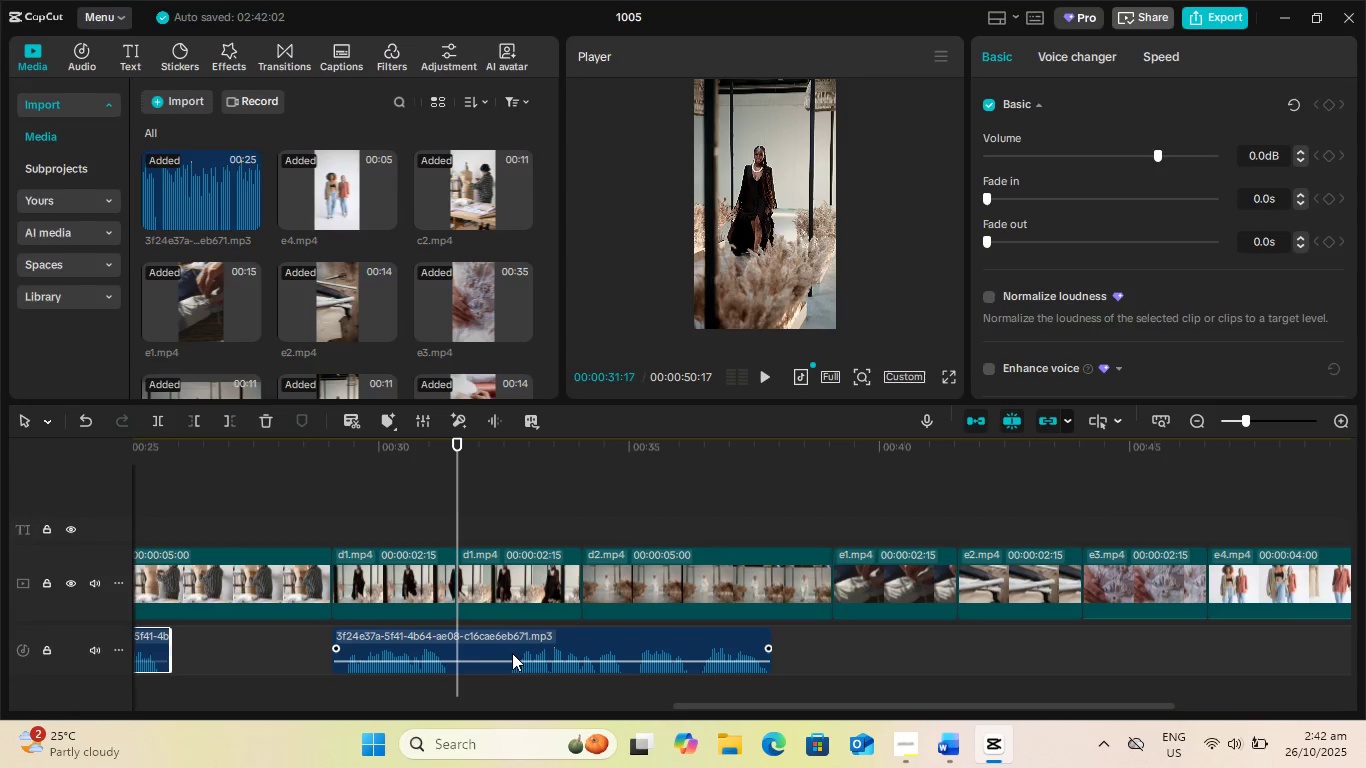 
key(Control+Z)
 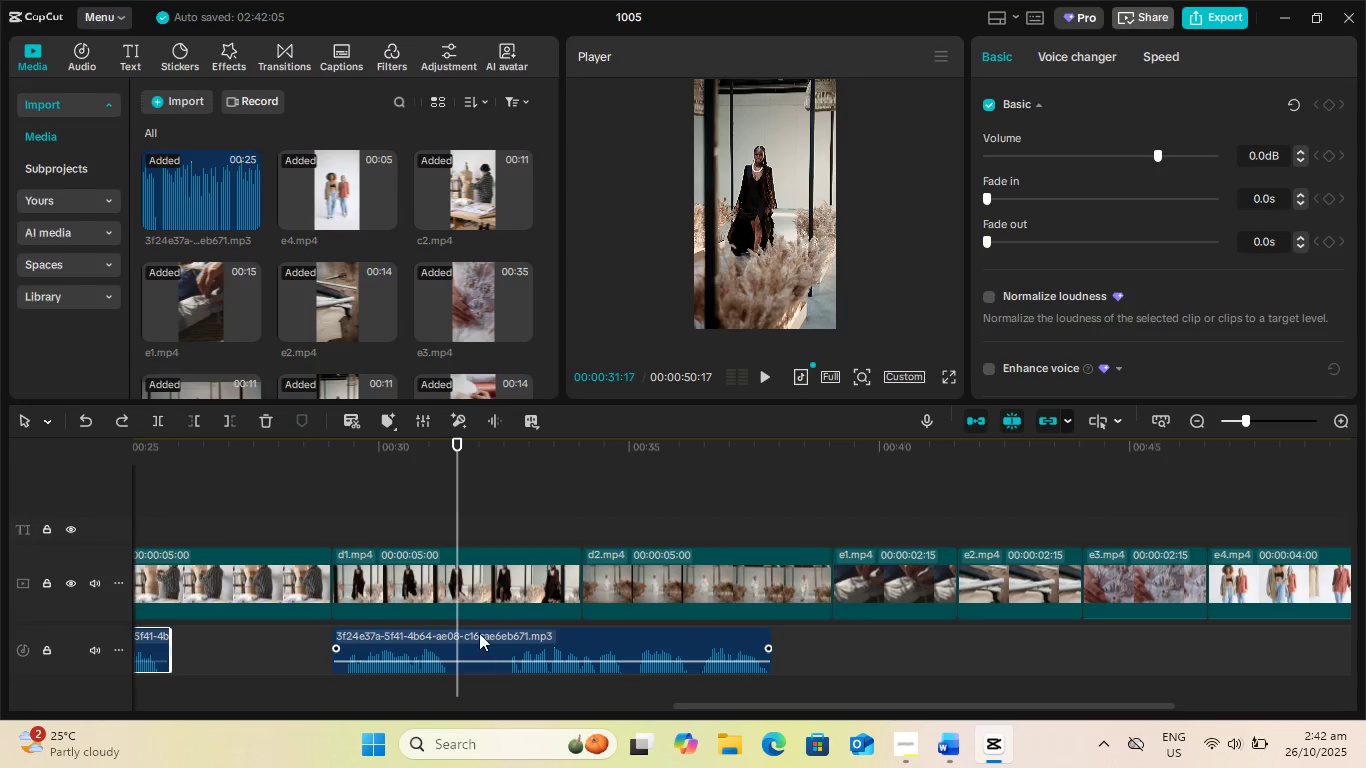 
left_click([479, 633])
 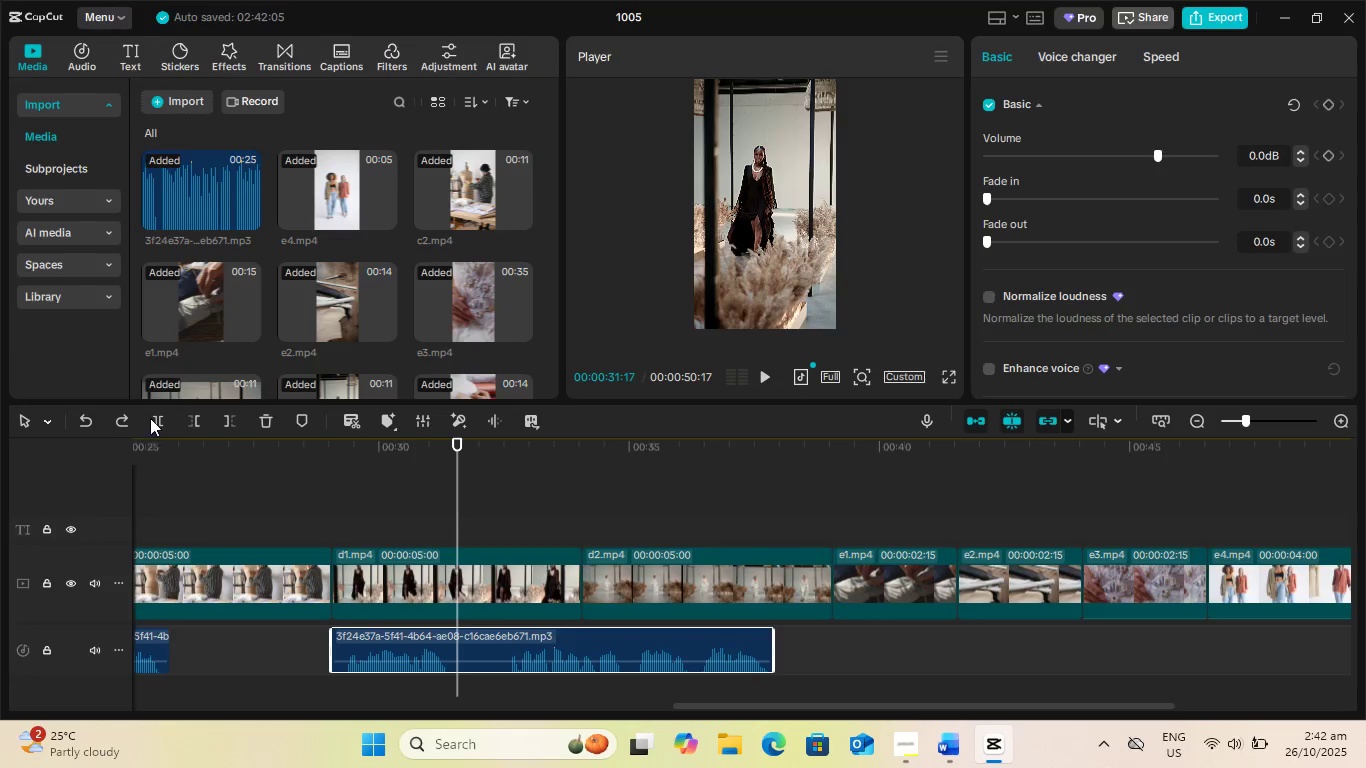 
left_click([151, 417])
 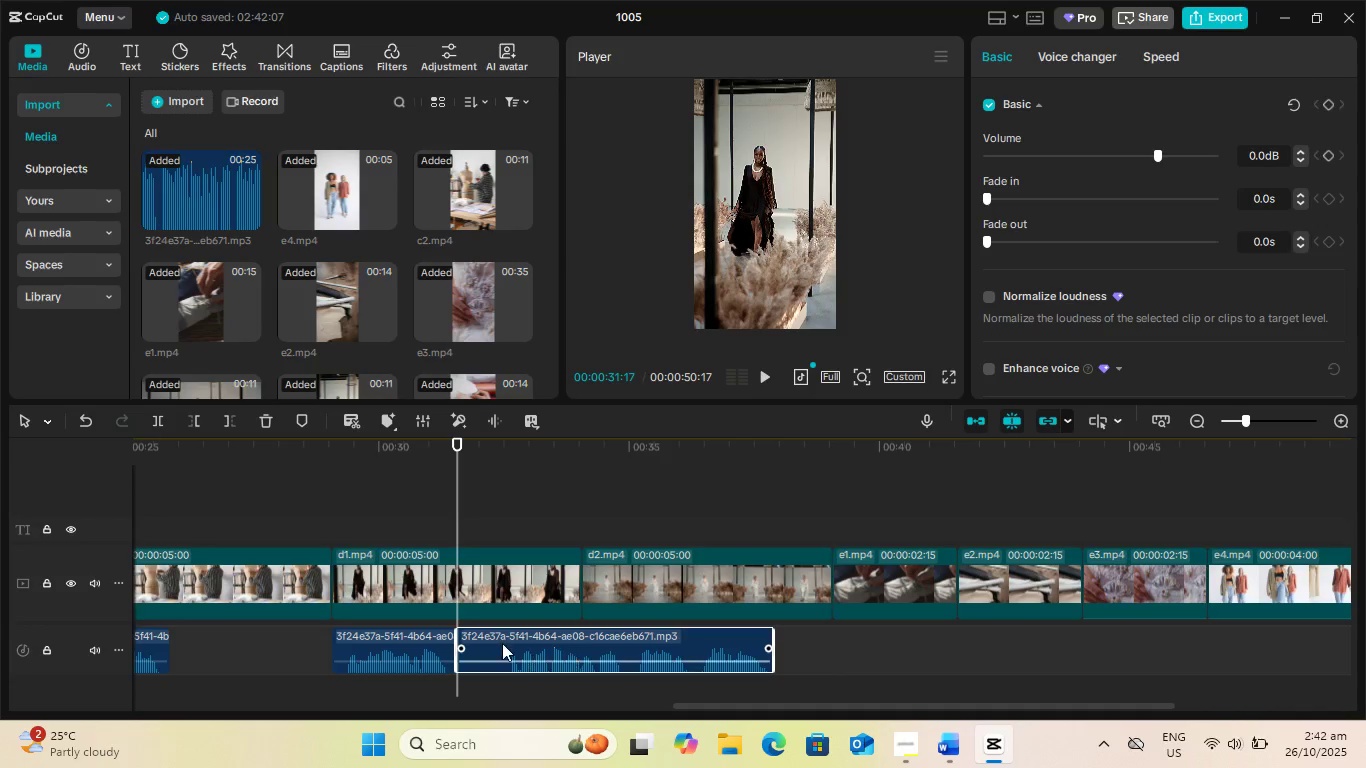 
left_click_drag(start_coordinate=[499, 639], to_coordinate=[631, 646])
 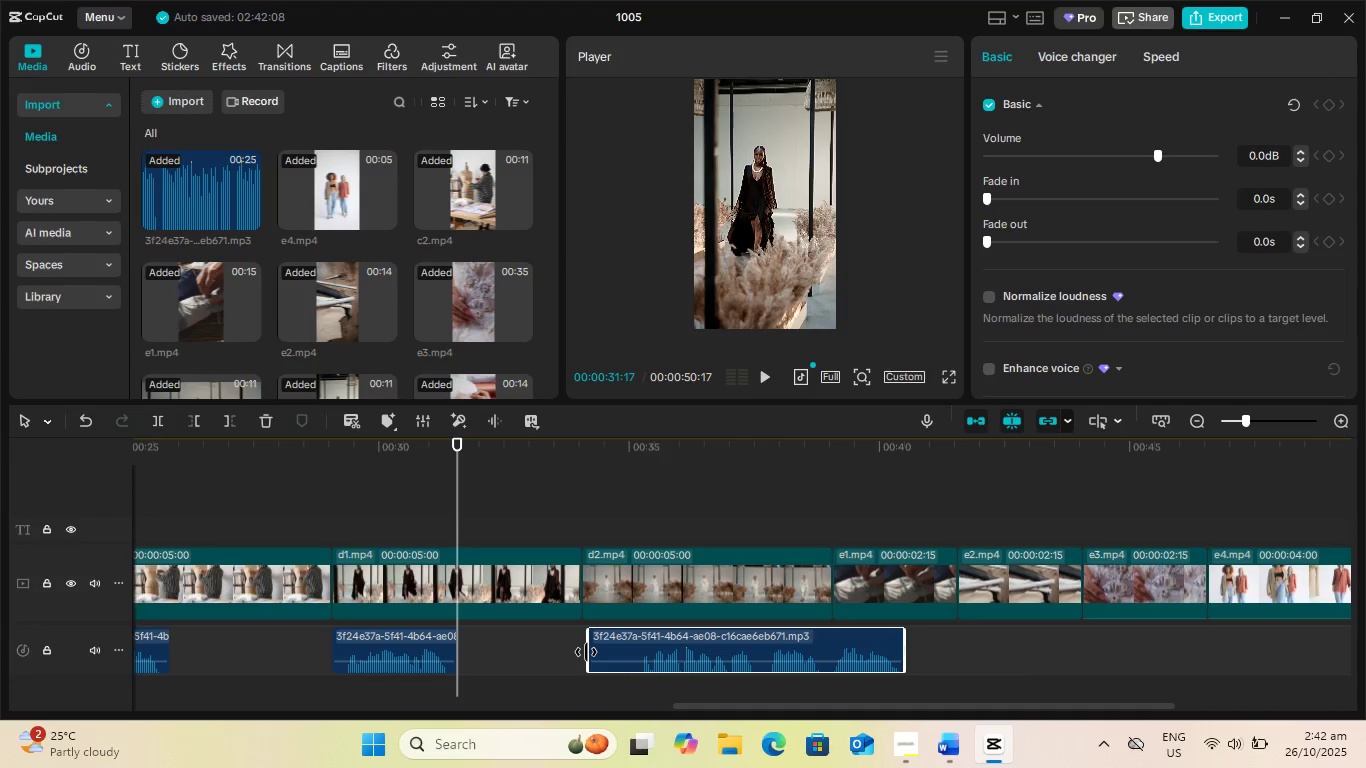 
left_click_drag(start_coordinate=[586, 652], to_coordinate=[637, 658])
 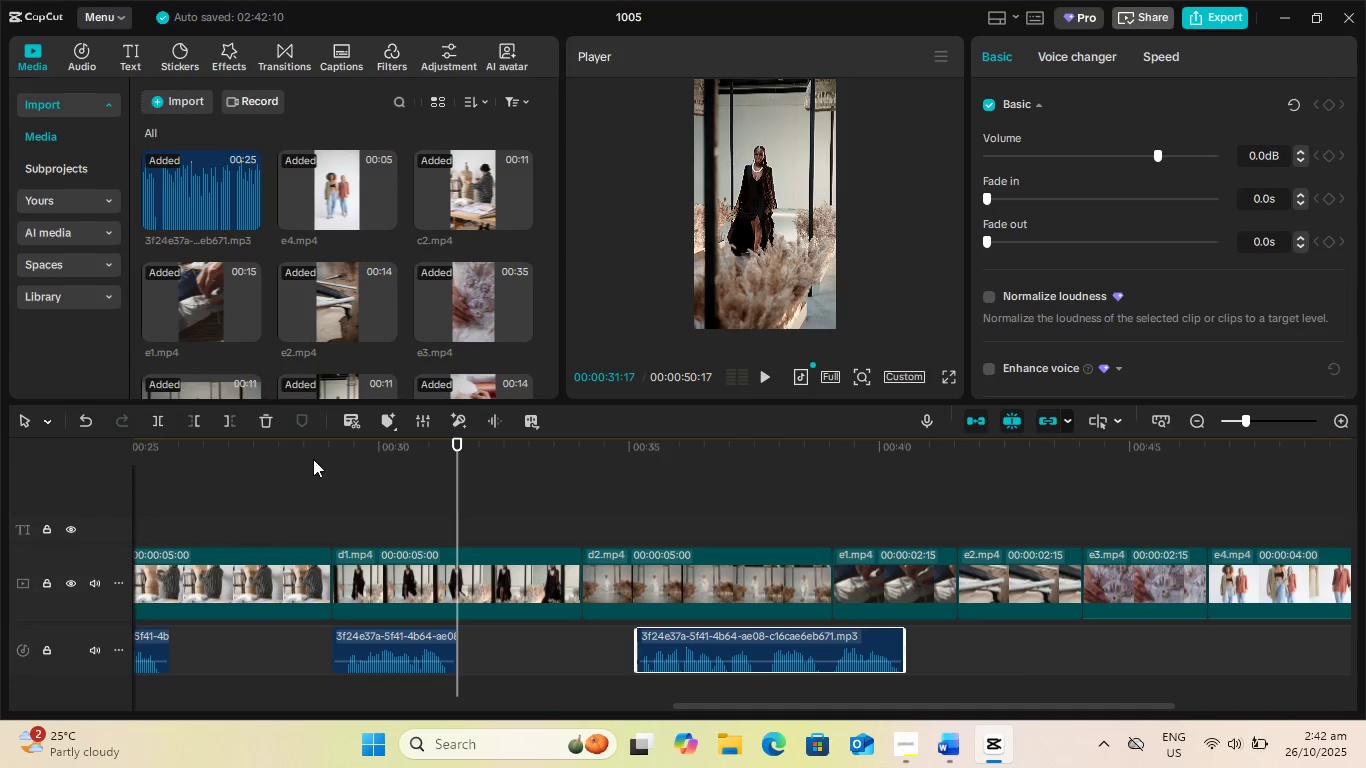 
left_click([313, 445])
 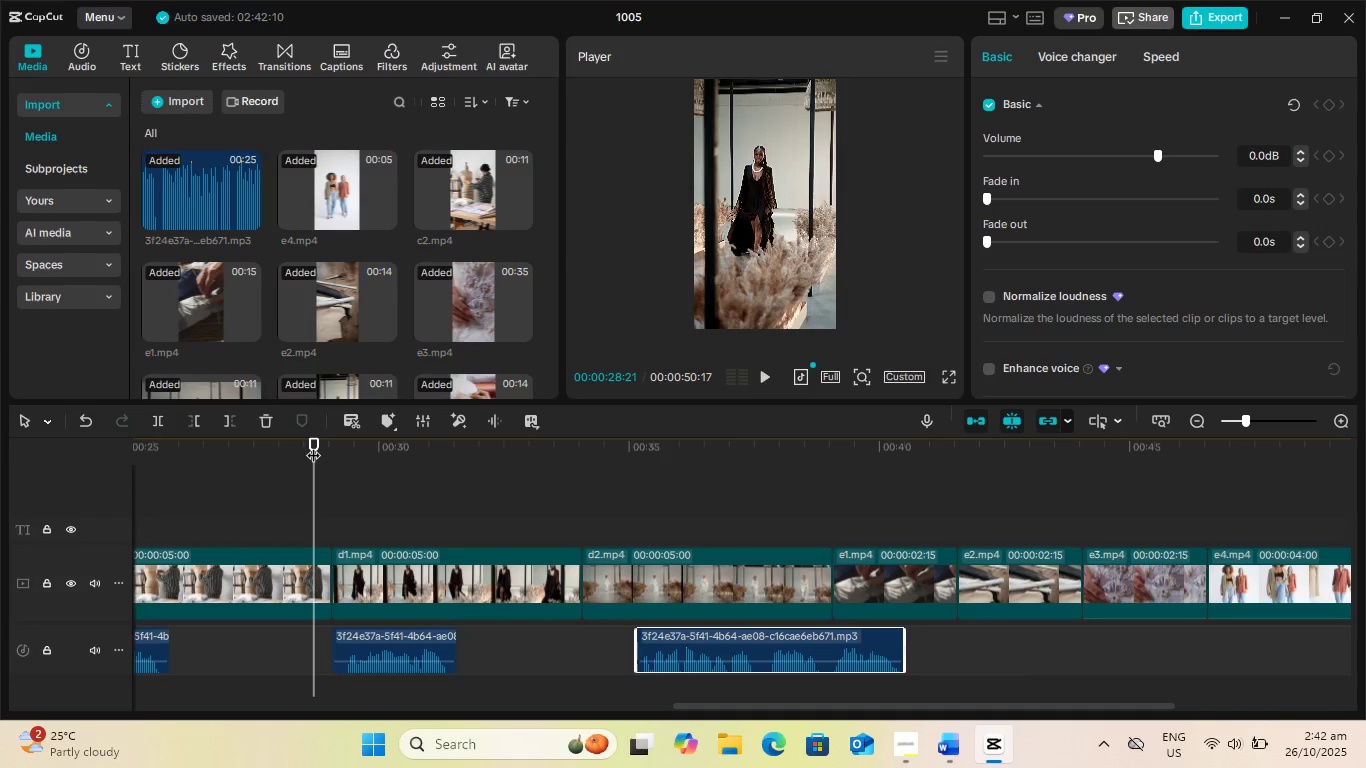 
key(Space)
 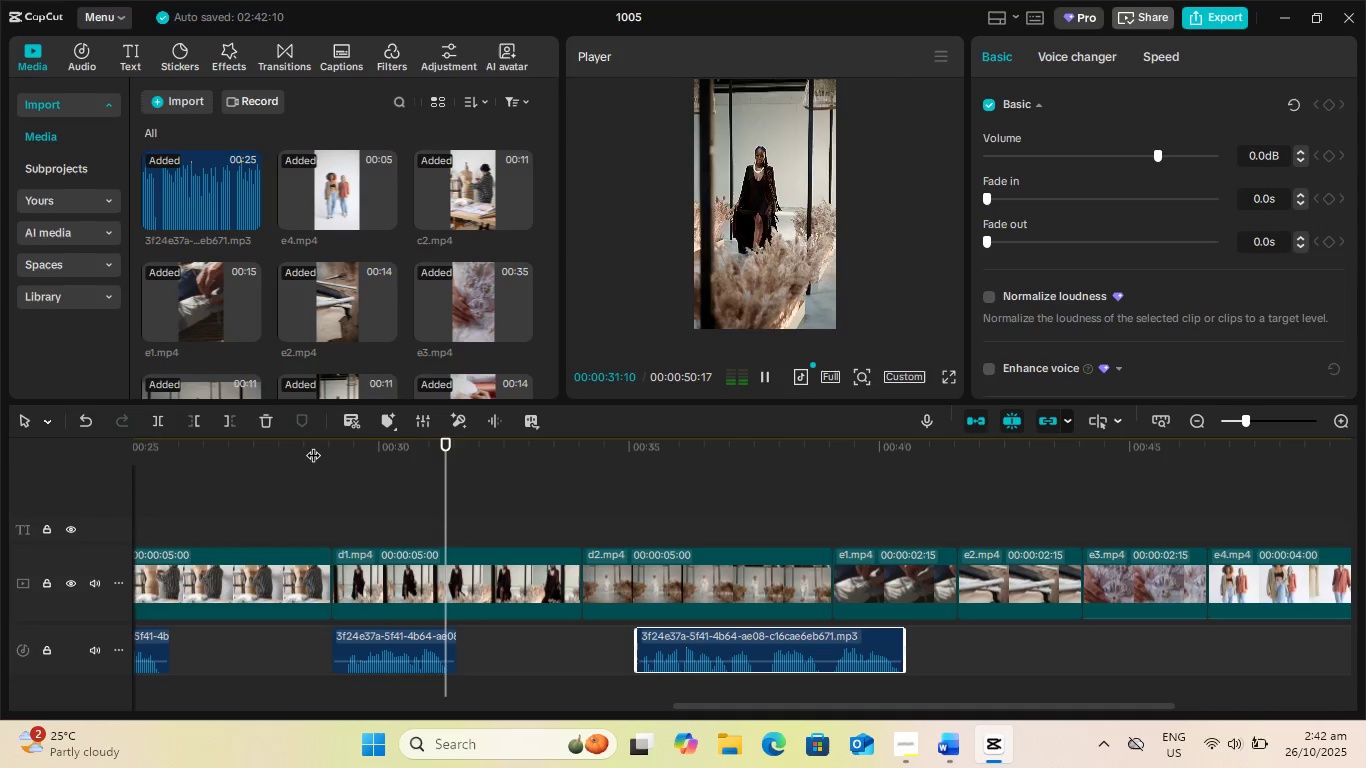 
key(Space)
 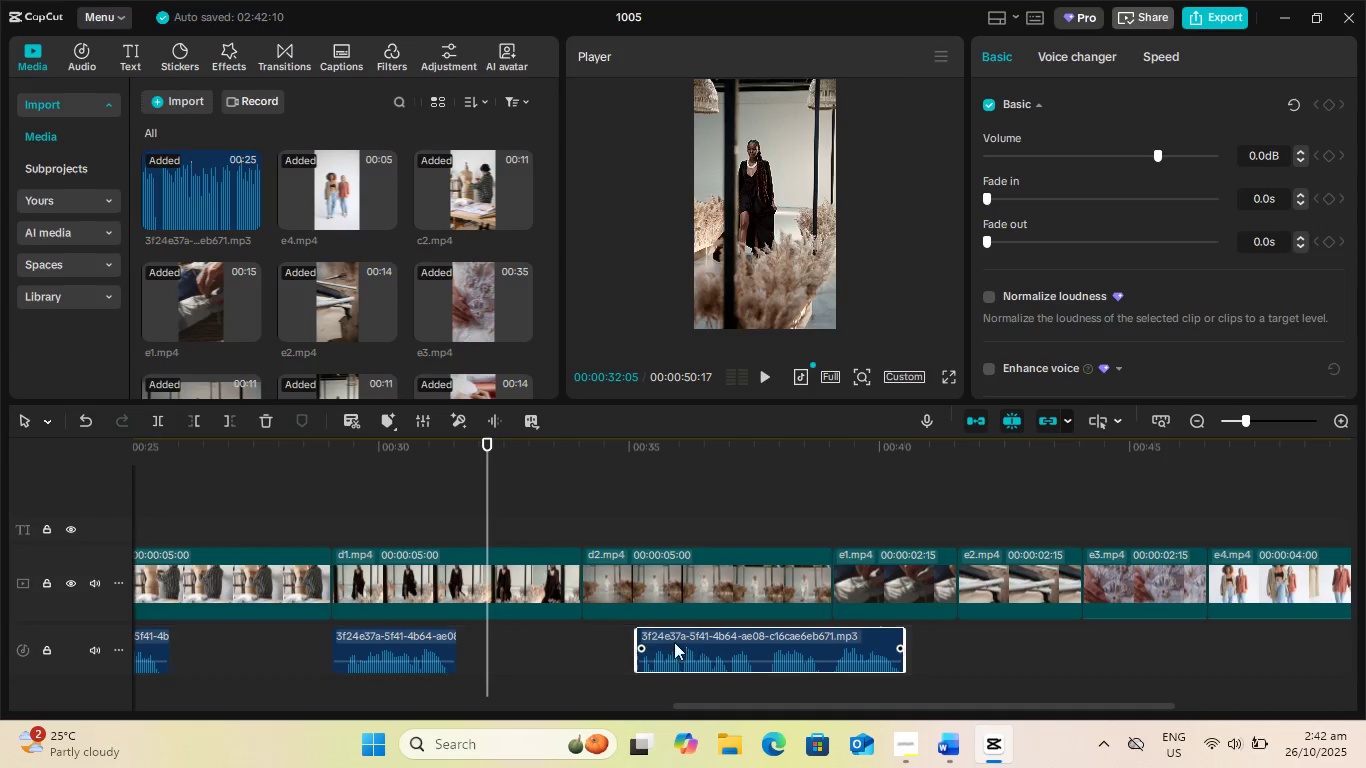 
left_click_drag(start_coordinate=[705, 643], to_coordinate=[651, 646])
 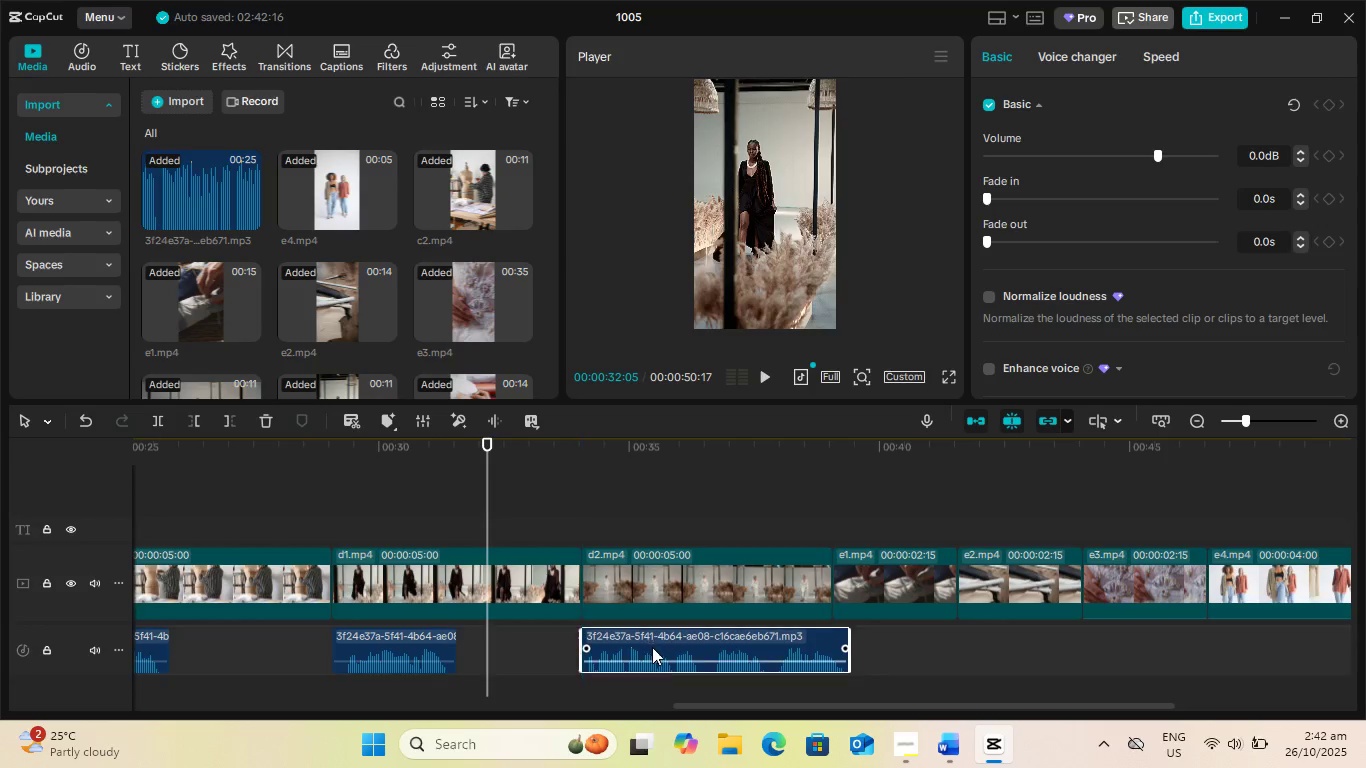 
key(Space)
 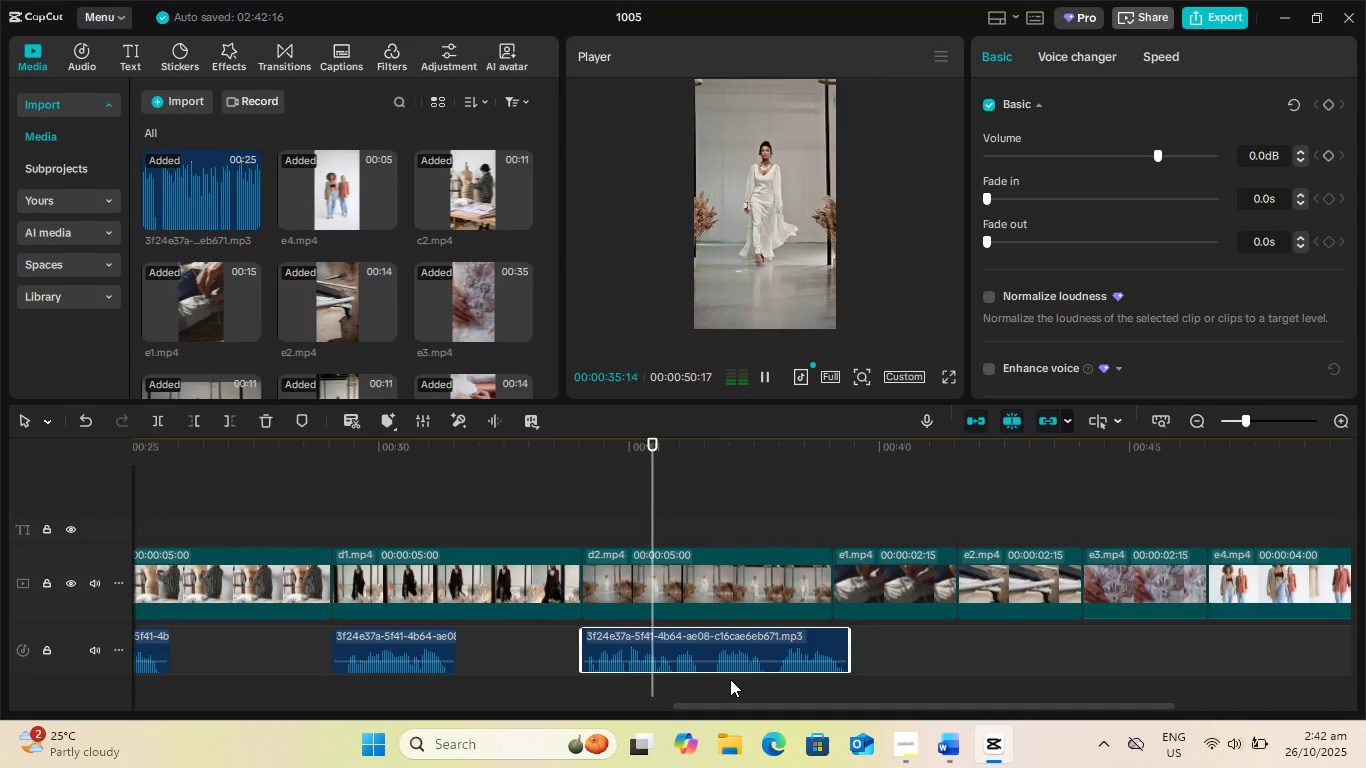 
key(Space)
 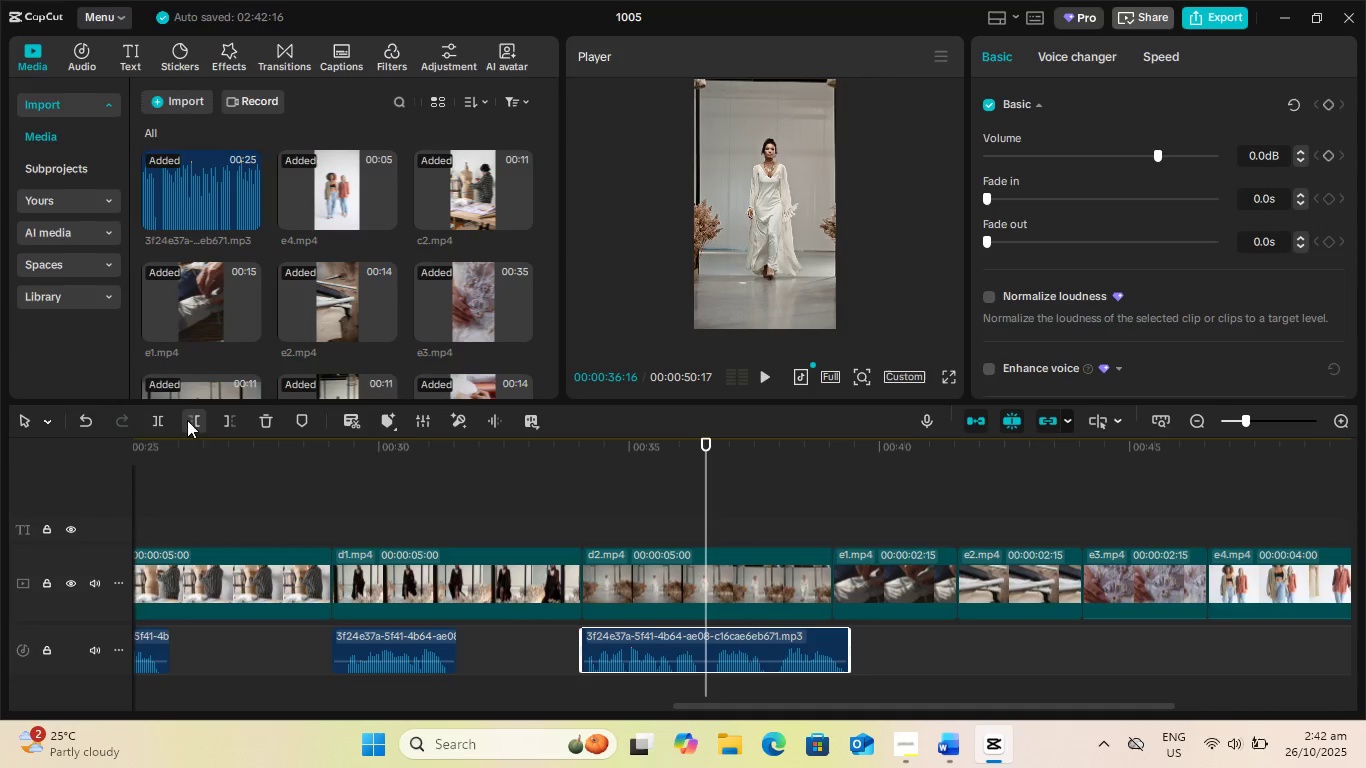 
left_click([157, 419])
 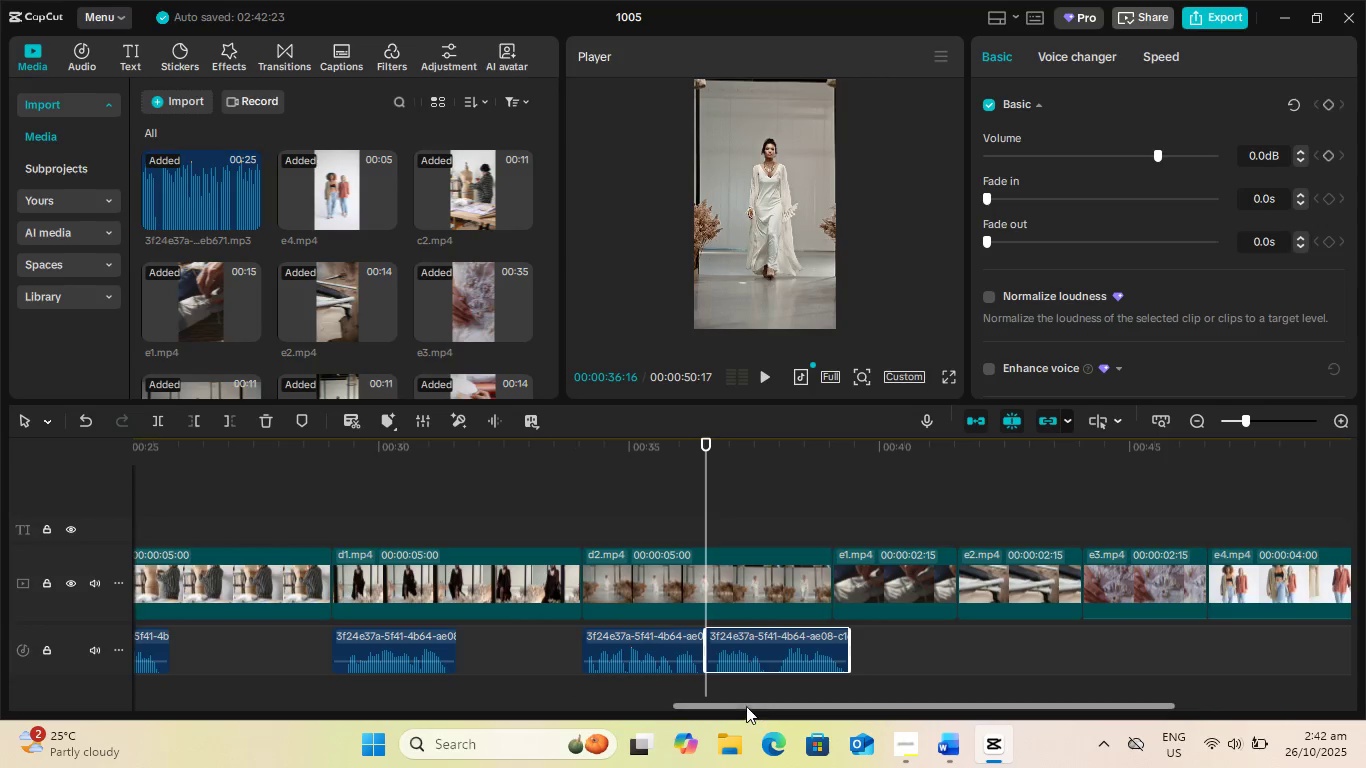 
left_click_drag(start_coordinate=[744, 705], to_coordinate=[878, 707])
 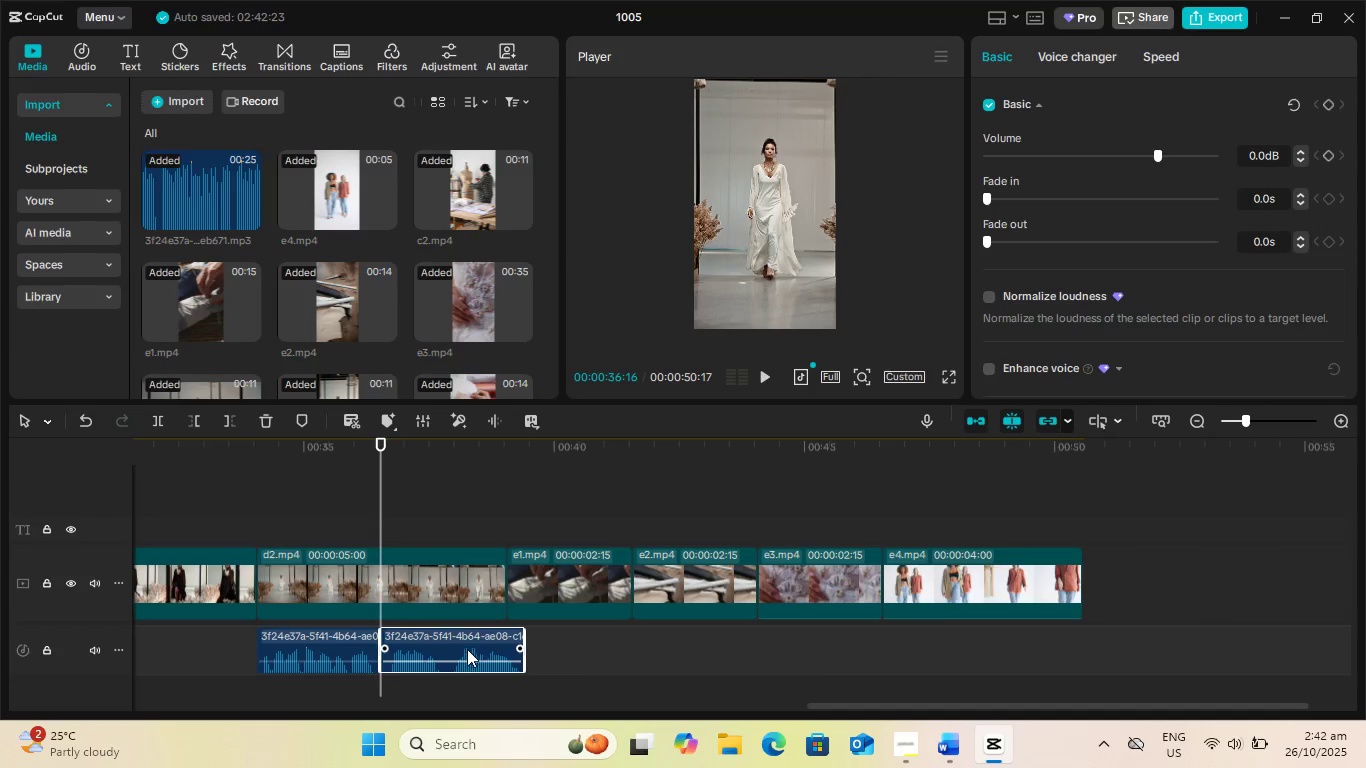 
left_click_drag(start_coordinate=[467, 649], to_coordinate=[596, 653])
 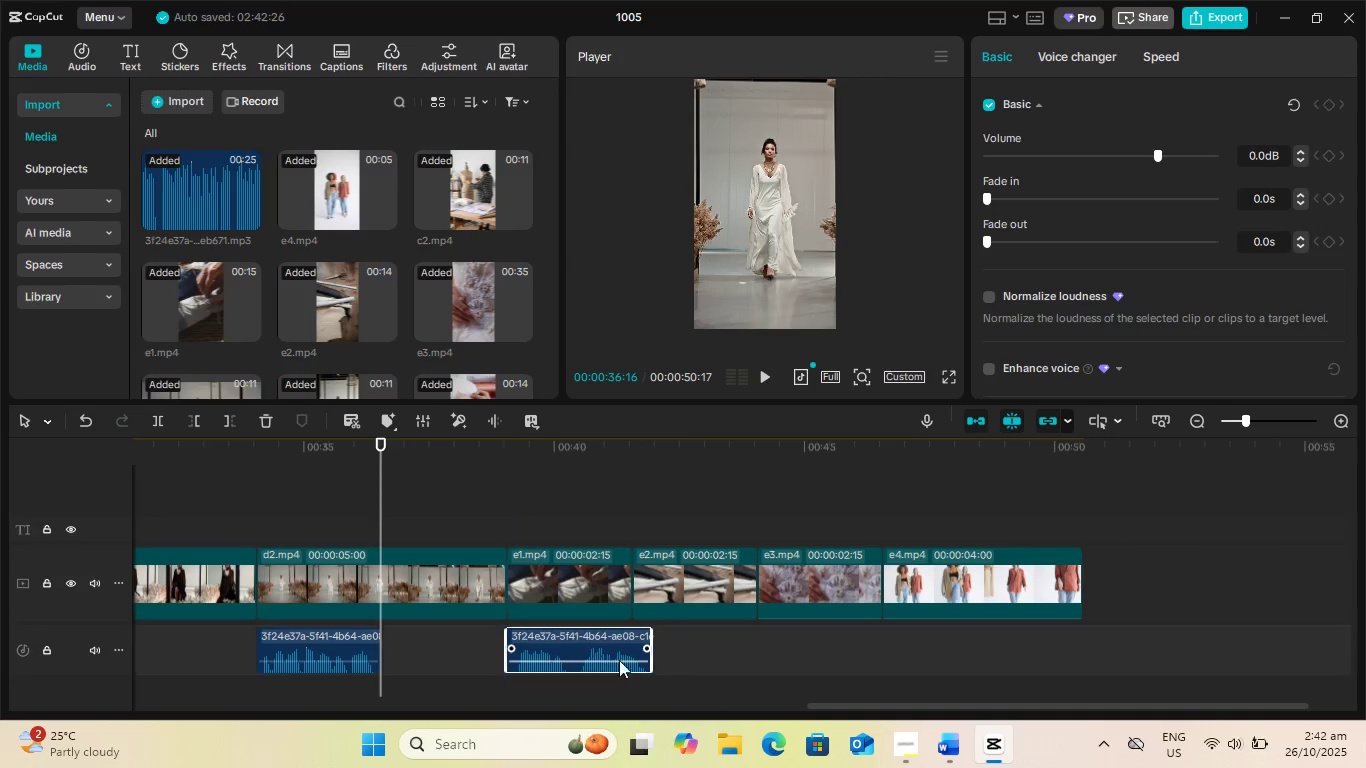 
key(Space)
 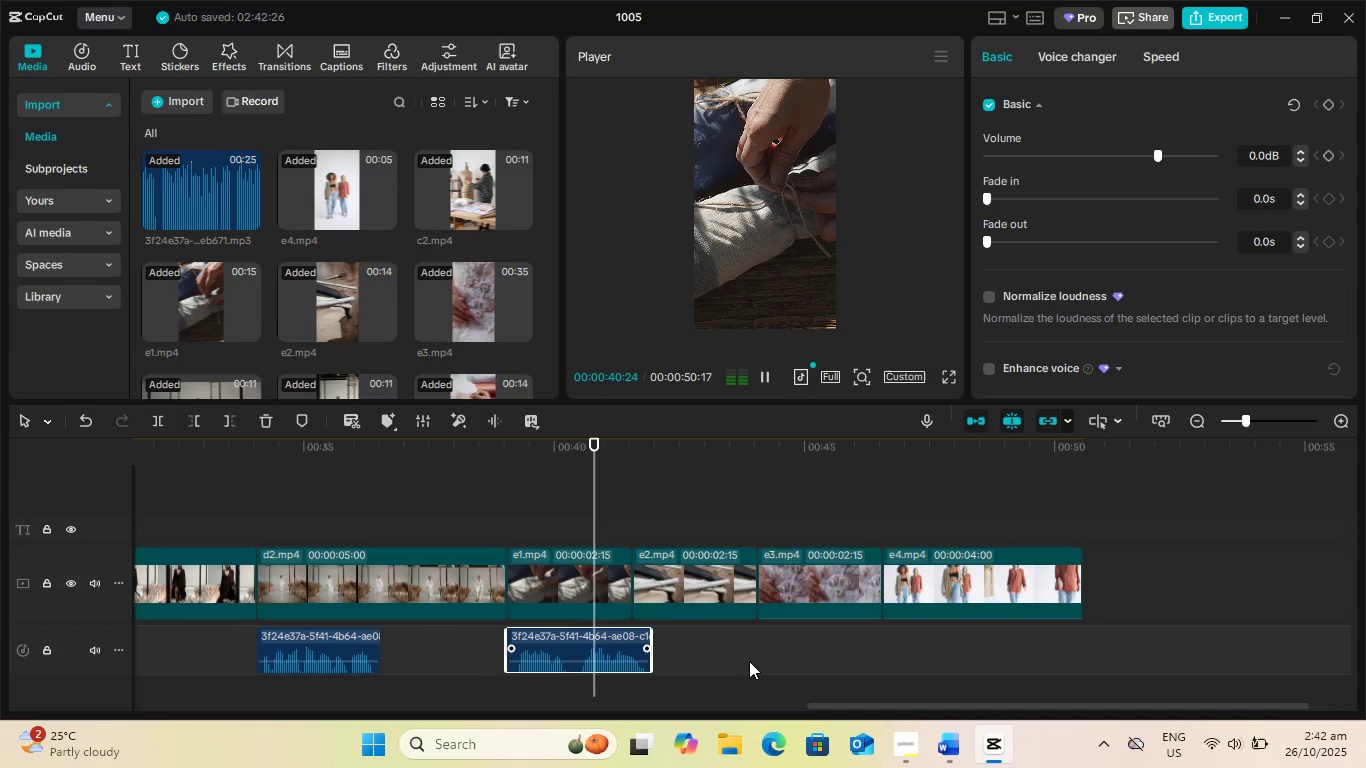 
wait(5.71)
 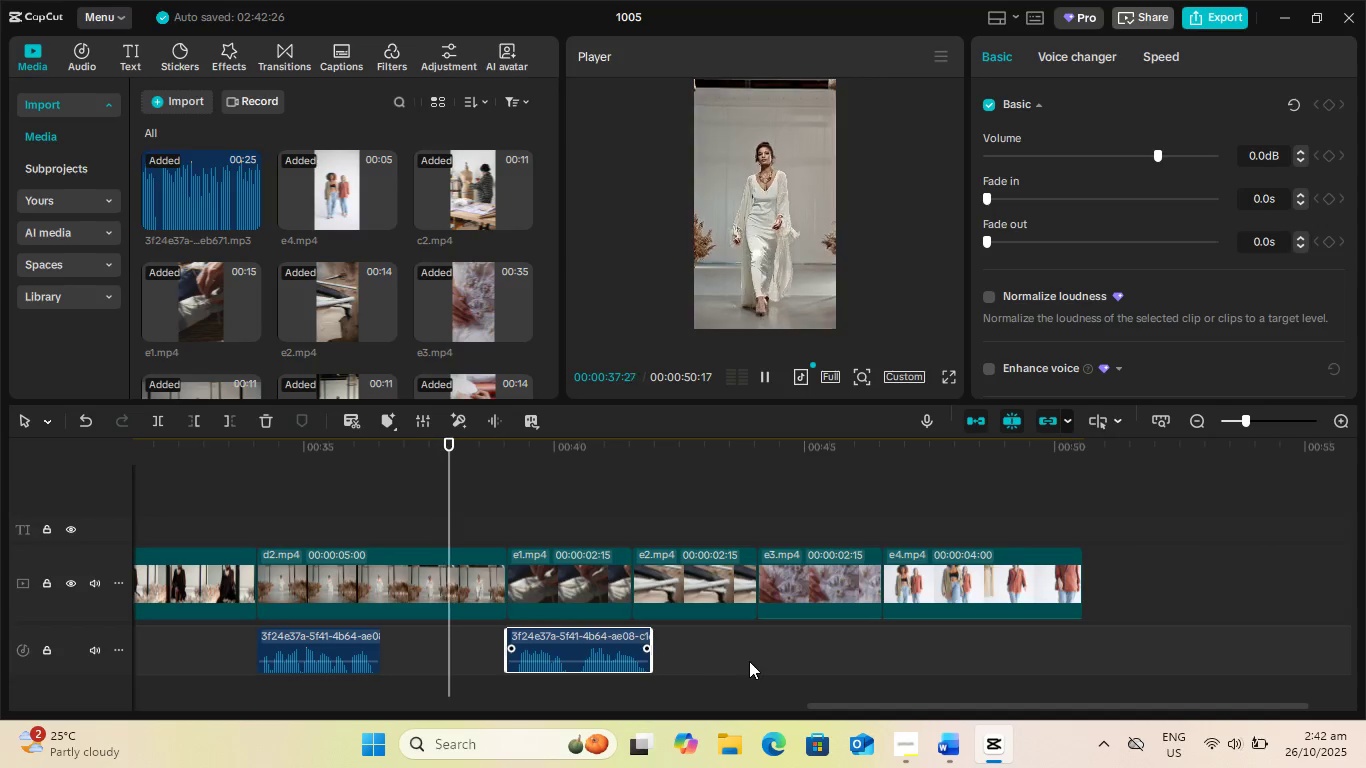 
key(Space)
 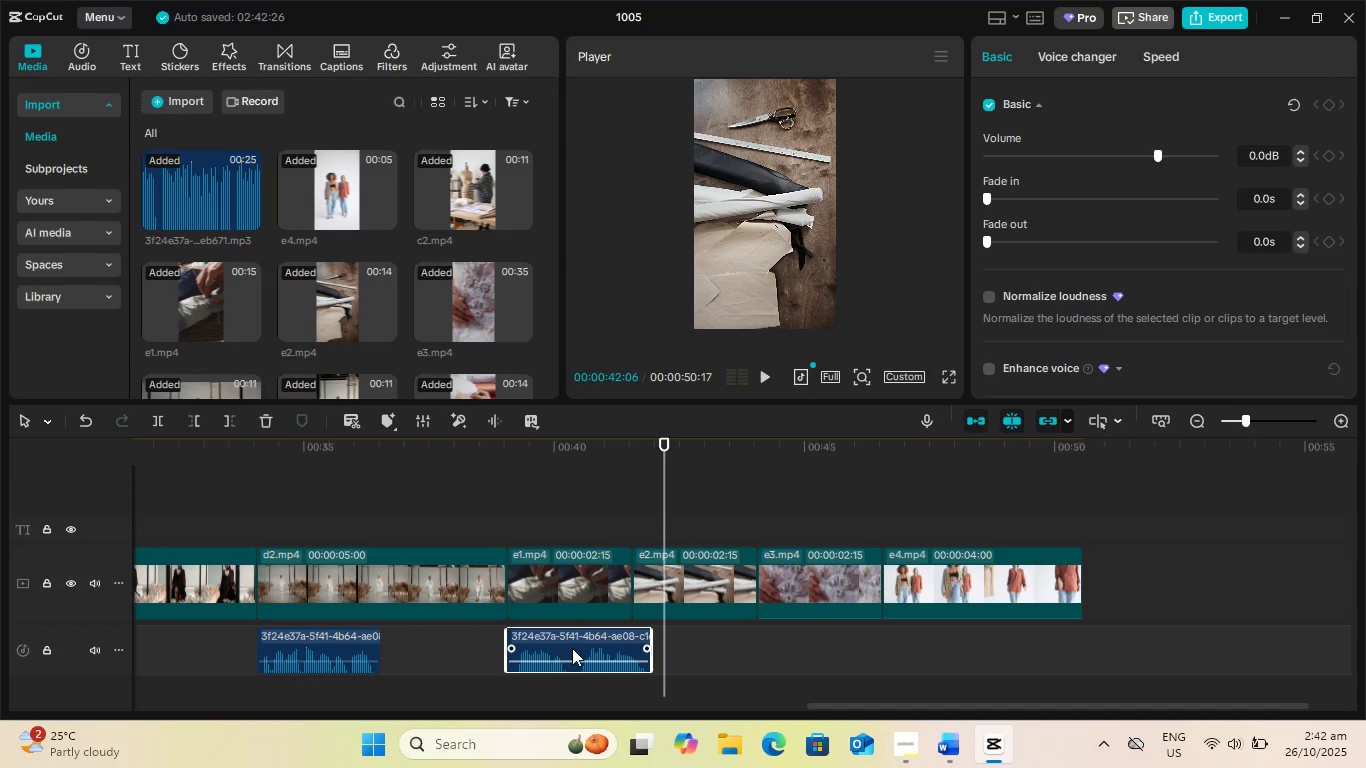 
left_click([572, 648])
 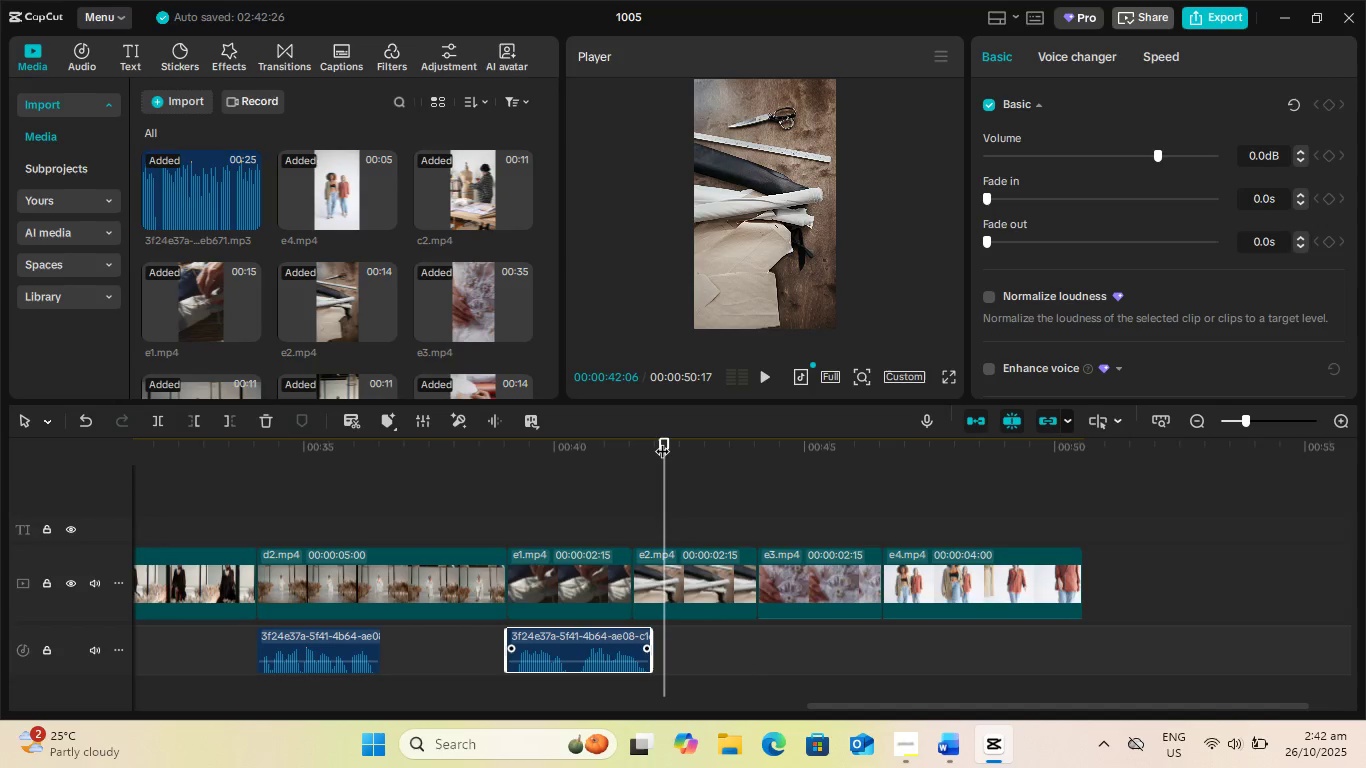 
left_click_drag(start_coordinate=[662, 441], to_coordinate=[575, 464])
 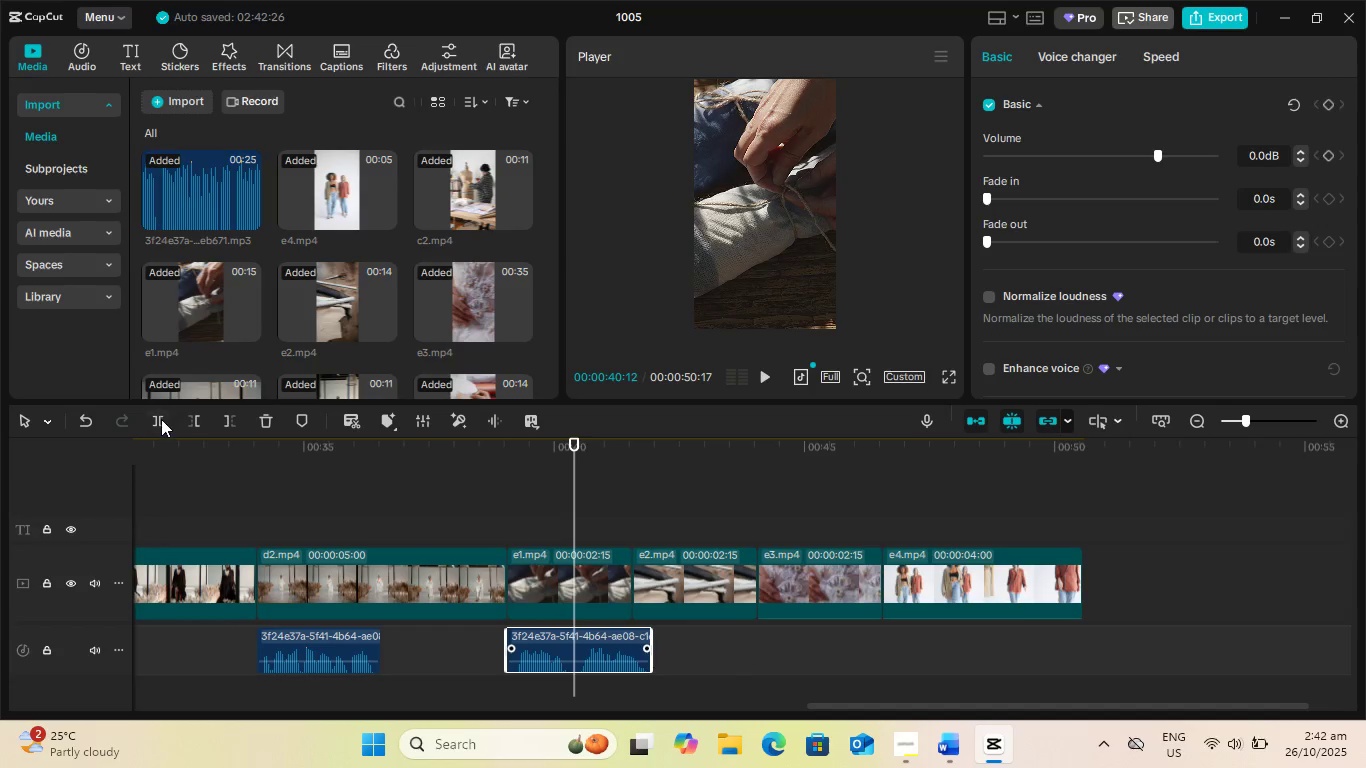 
left_click([160, 419])
 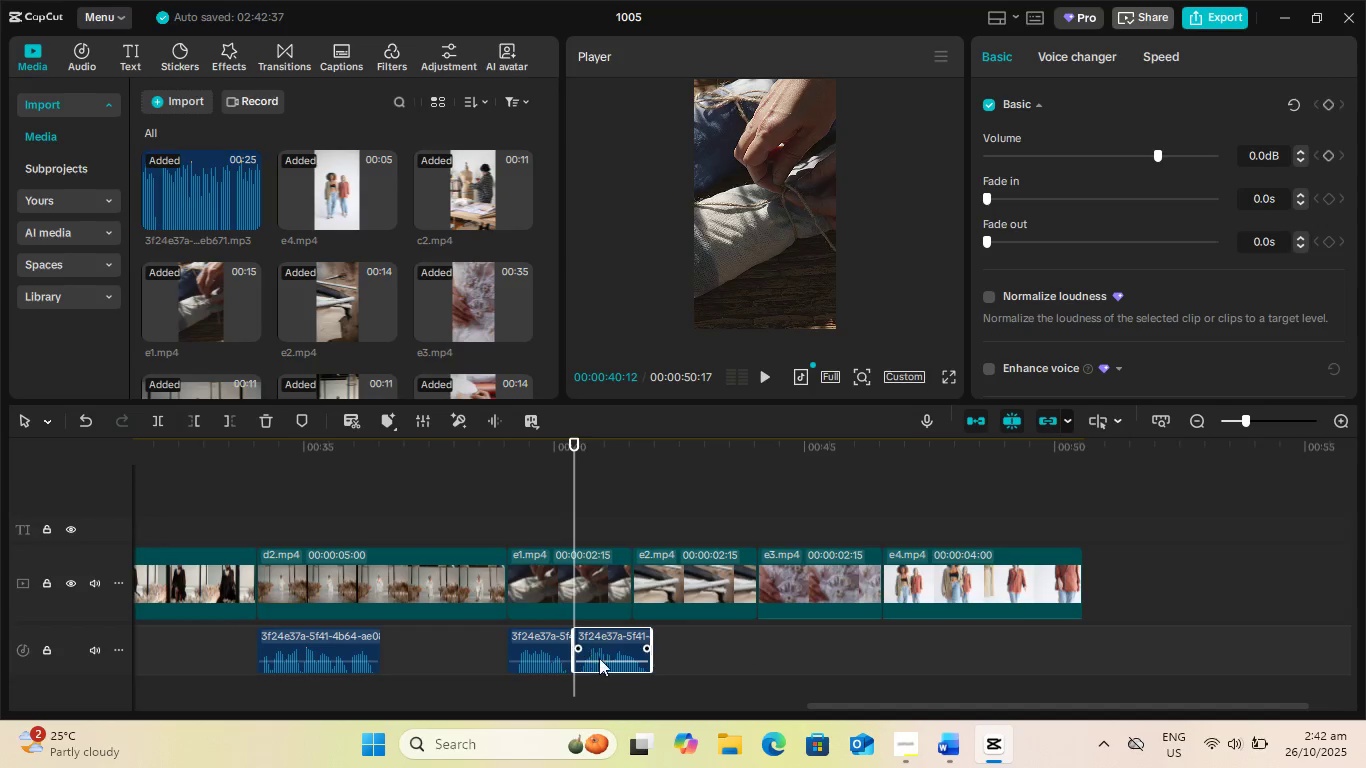 
left_click_drag(start_coordinate=[599, 658], to_coordinate=[667, 660])
 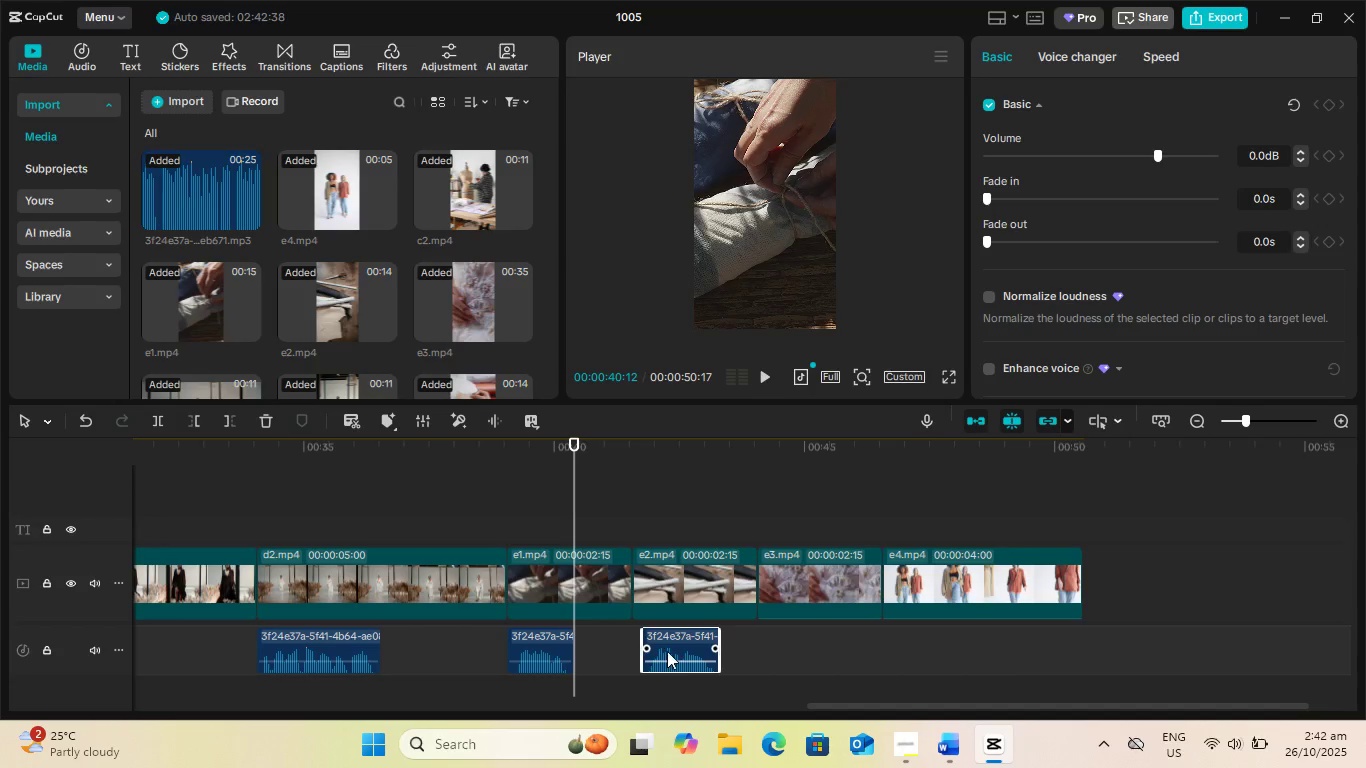 
left_click_drag(start_coordinate=[667, 651], to_coordinate=[659, 653])
 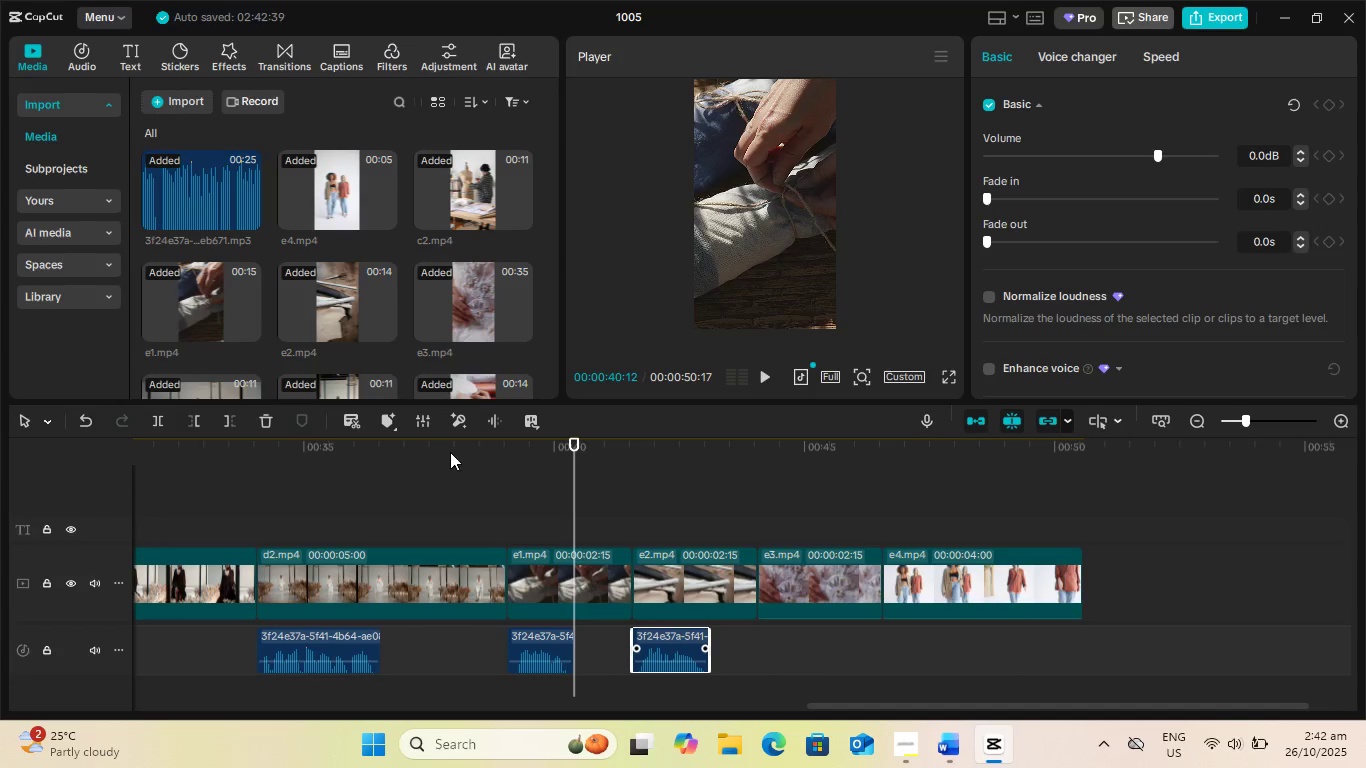 
left_click([448, 441])
 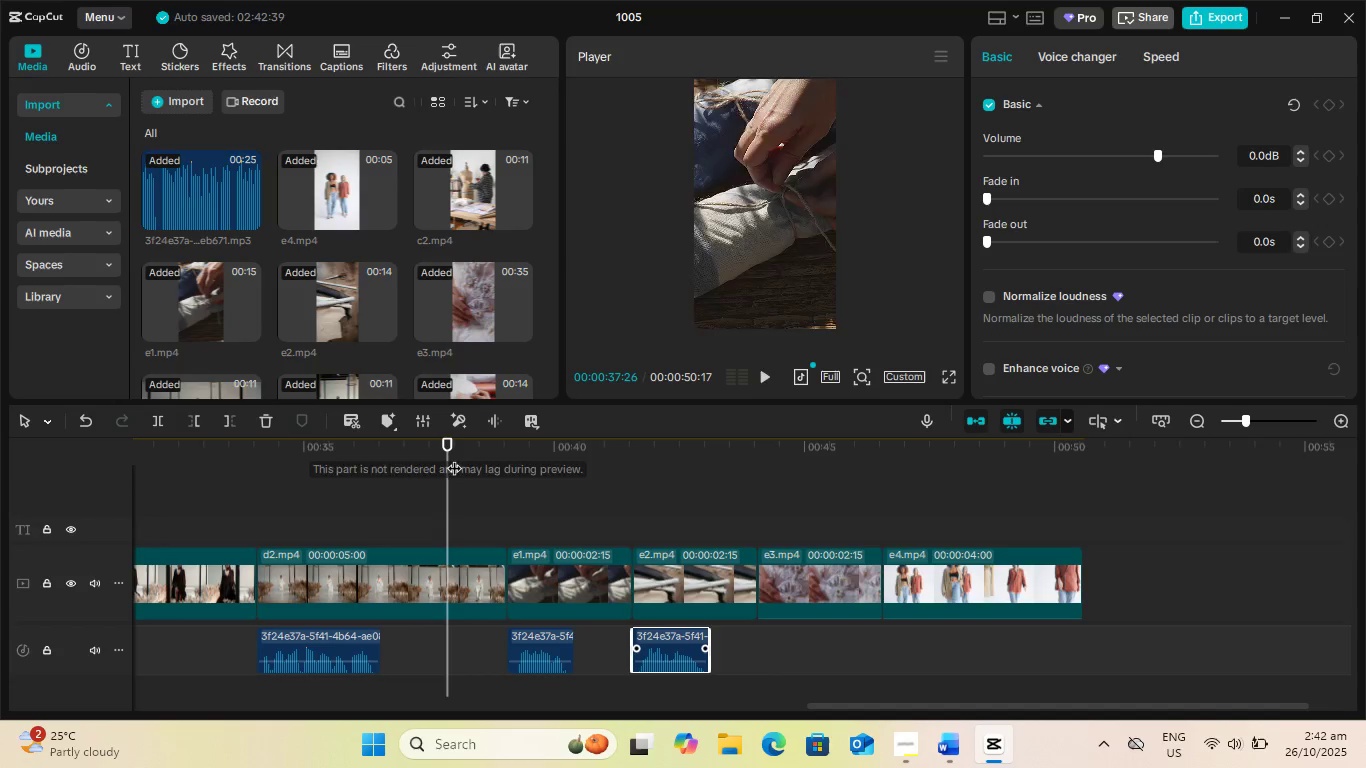 
key(Space)
 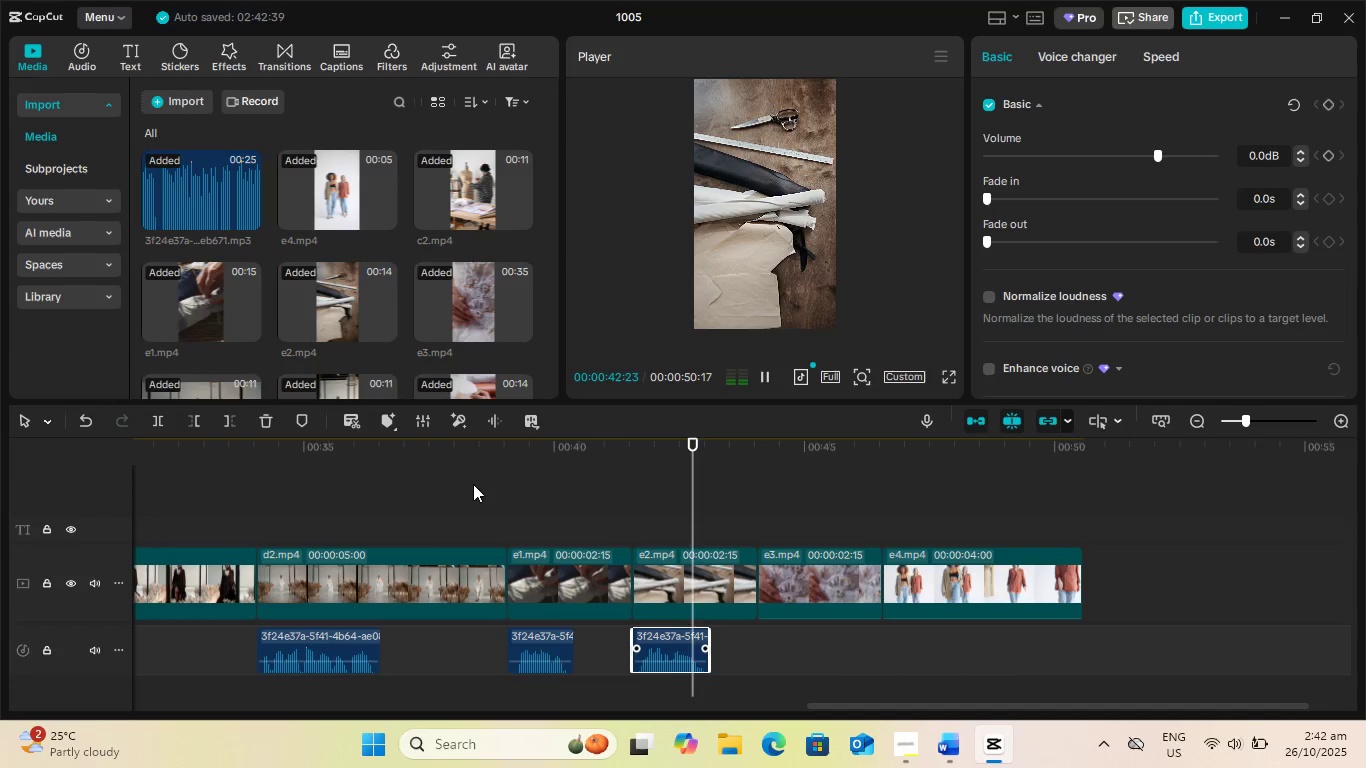 
wait(6.59)
 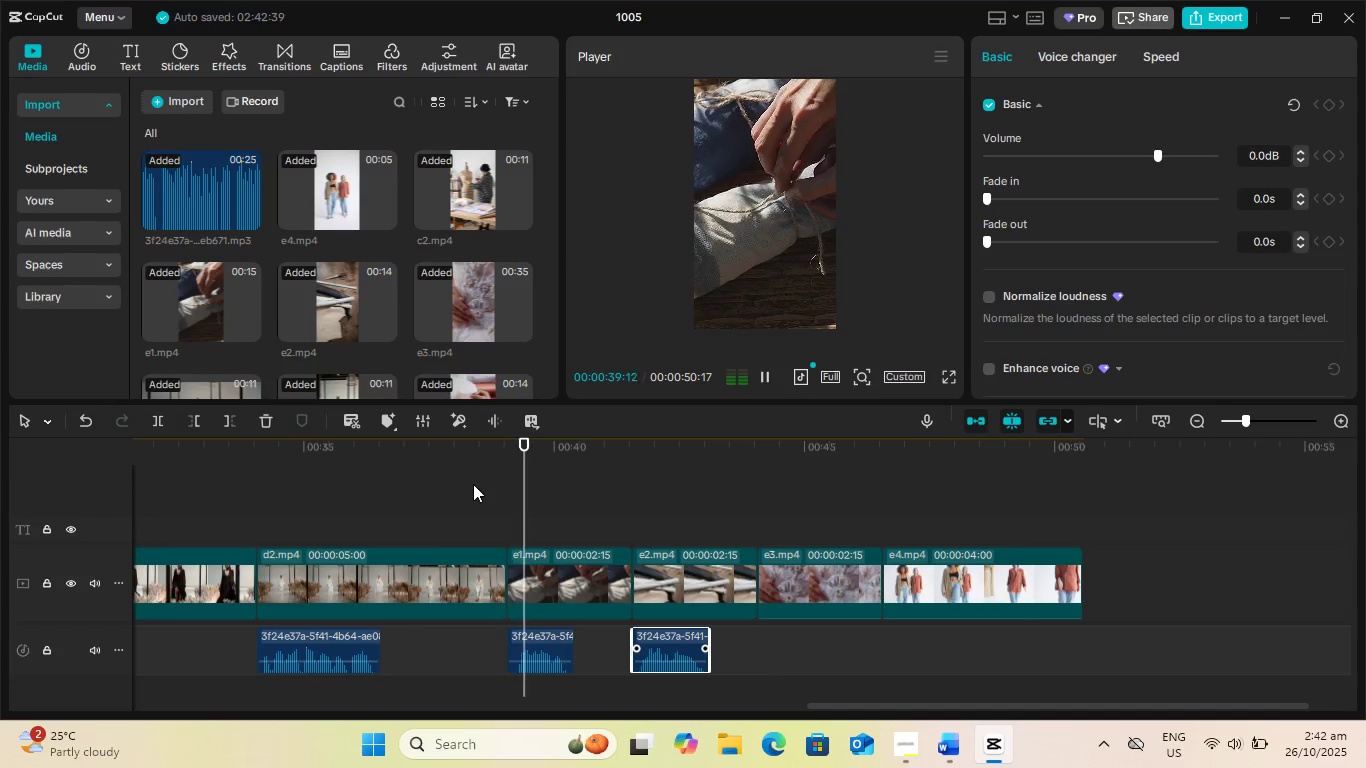 
key(Space)
 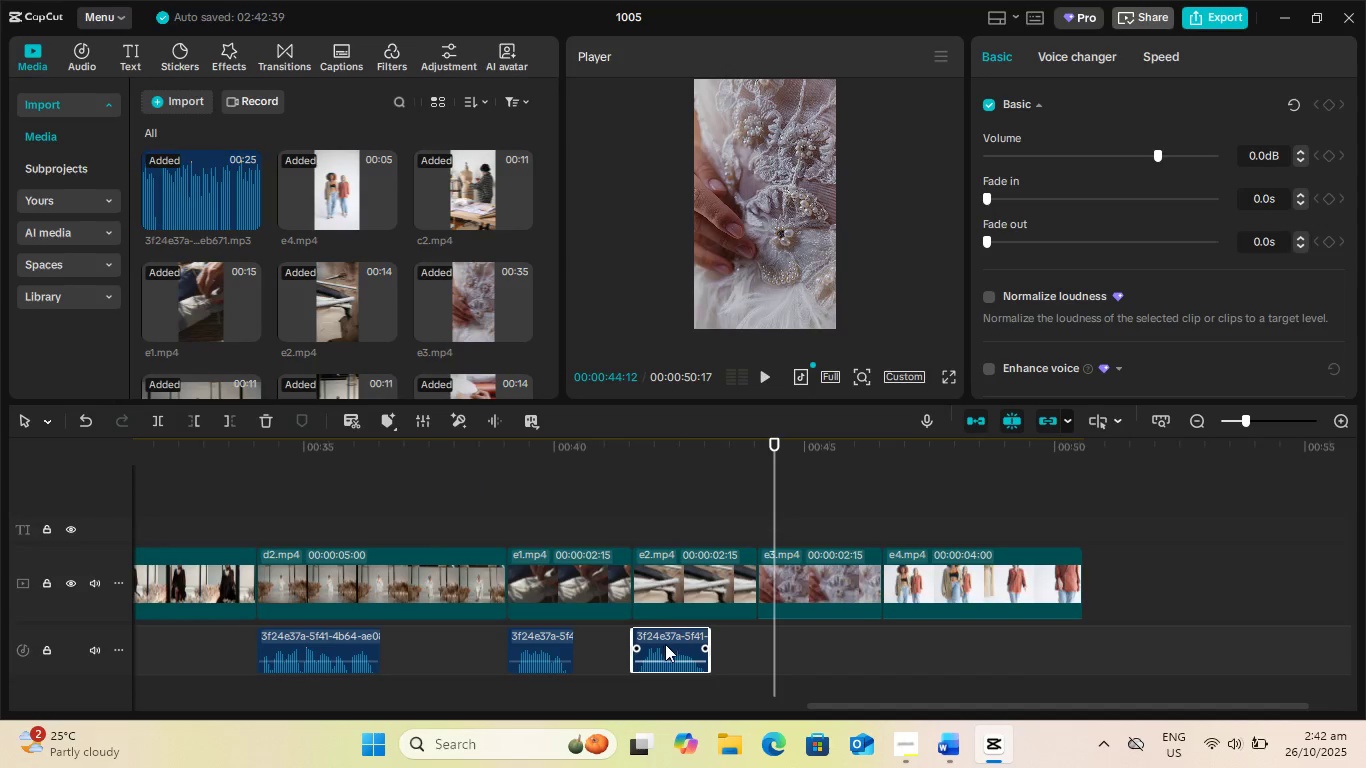 
left_click_drag(start_coordinate=[665, 644], to_coordinate=[785, 646])
 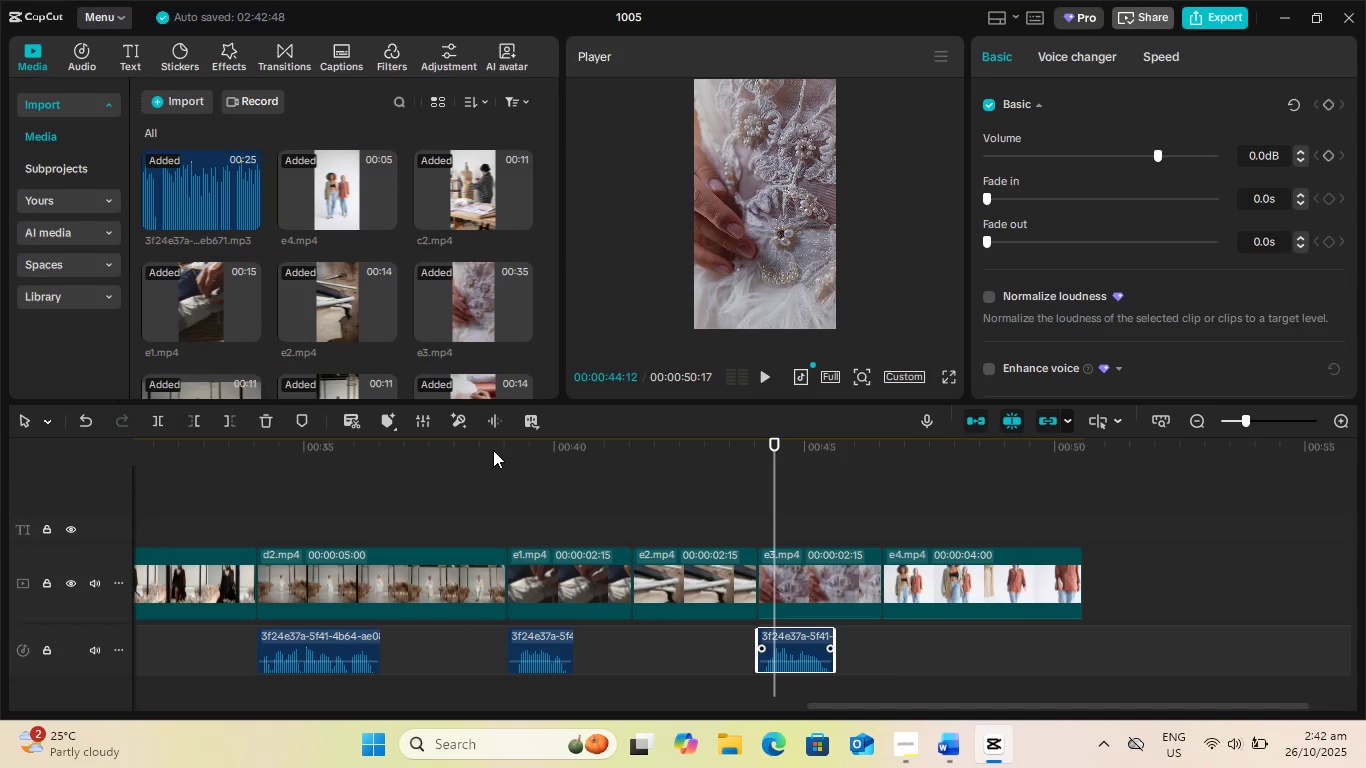 
left_click([493, 450])
 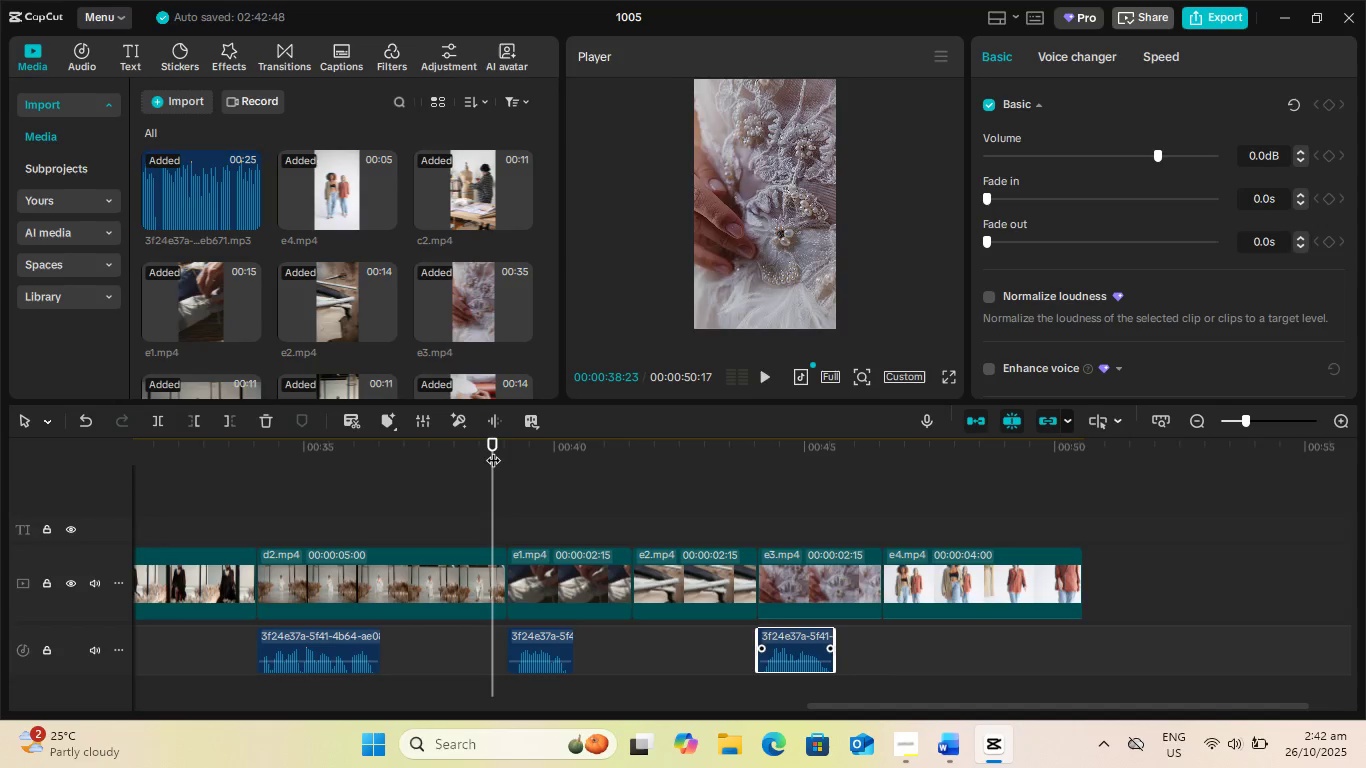 
key(Space)
 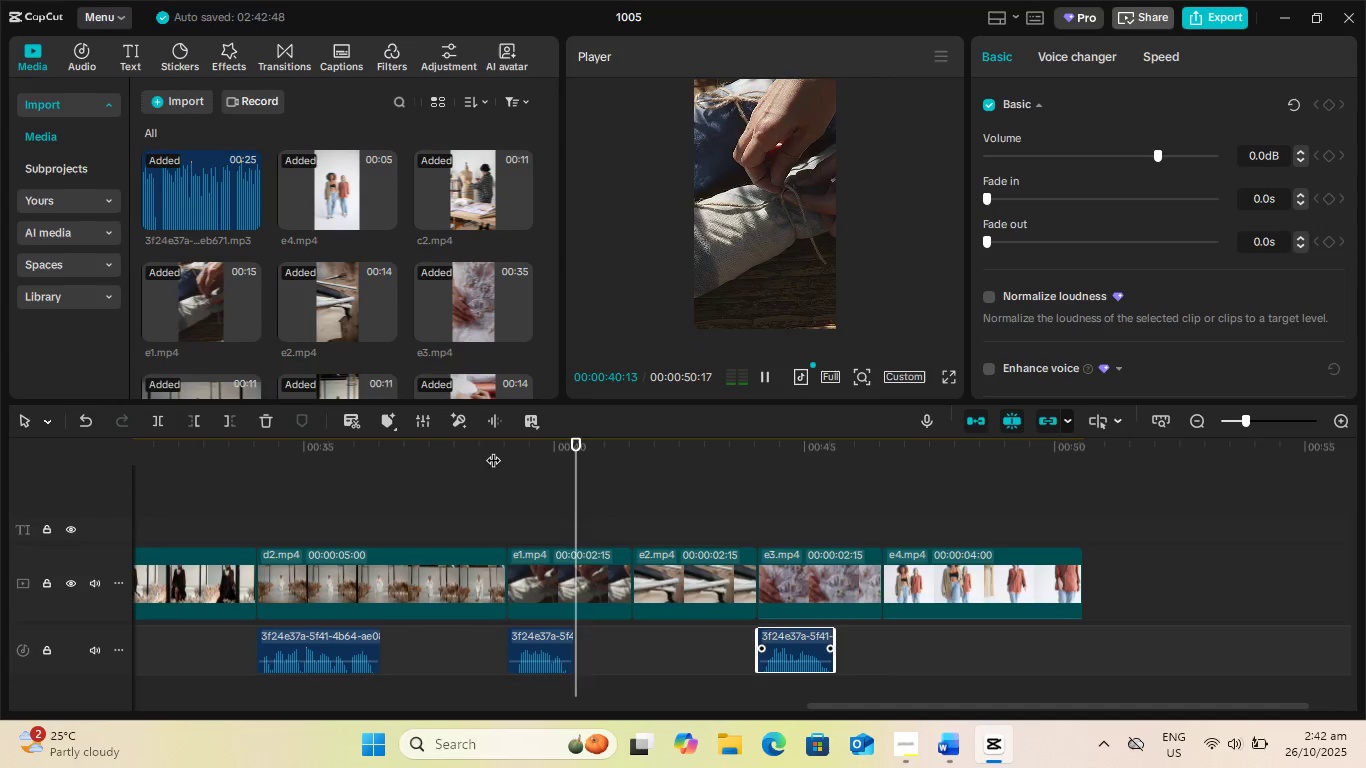 
key(Space)
 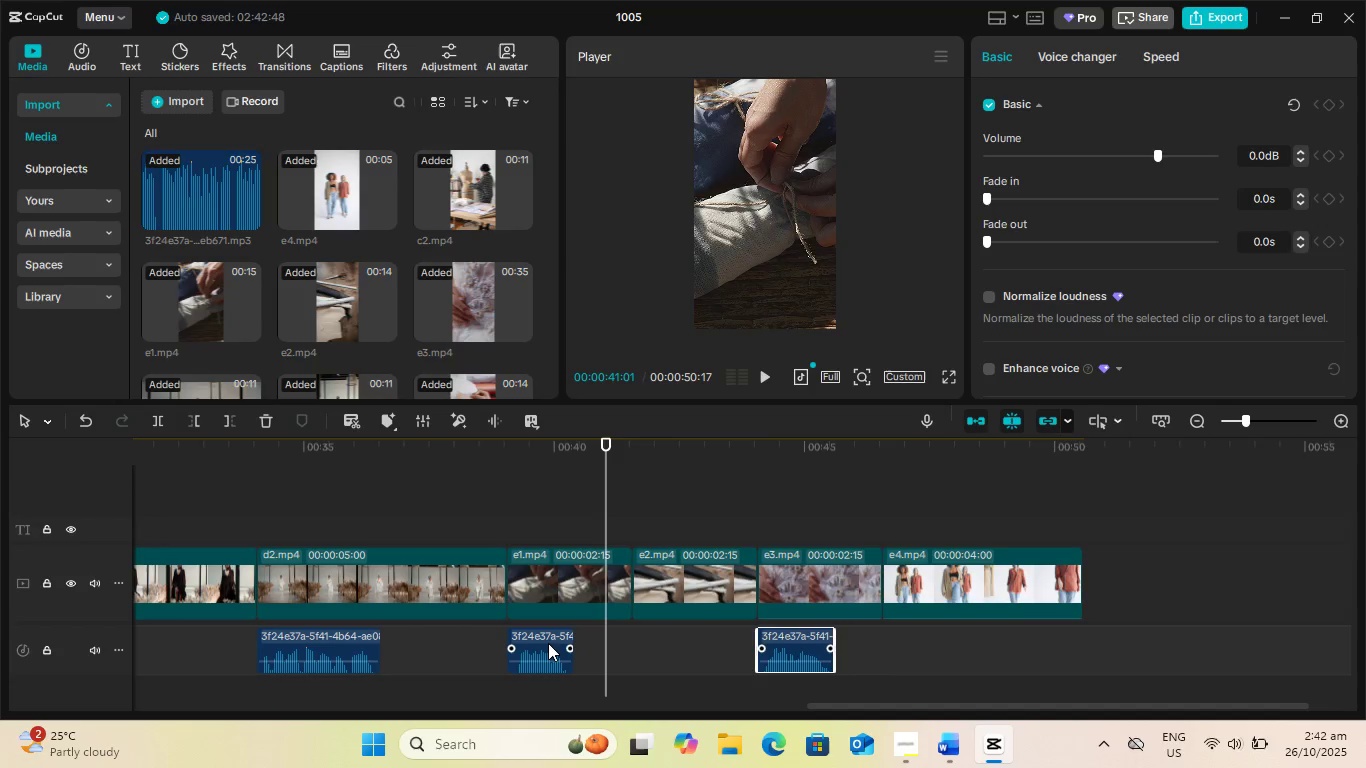 
left_click_drag(start_coordinate=[547, 643], to_coordinate=[592, 649])
 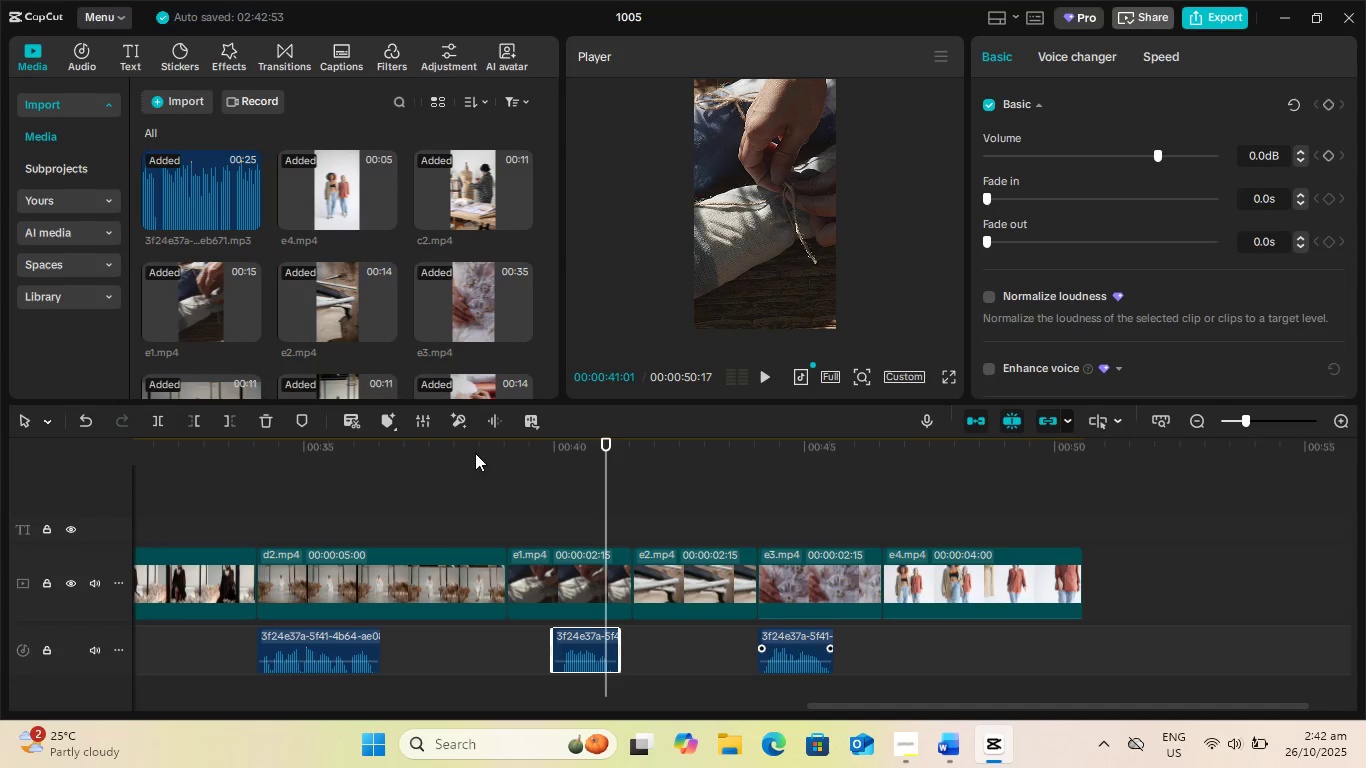 
left_click([475, 453])
 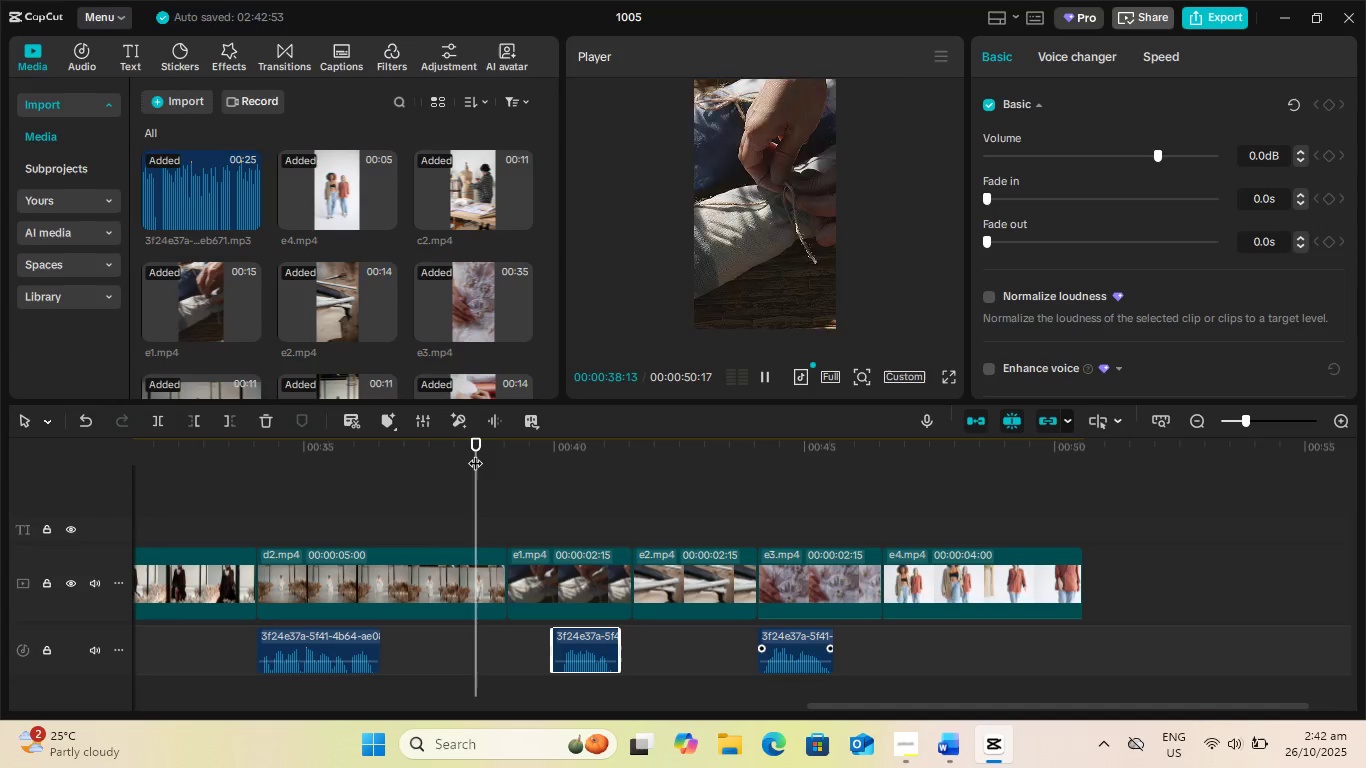 
key(Space)
 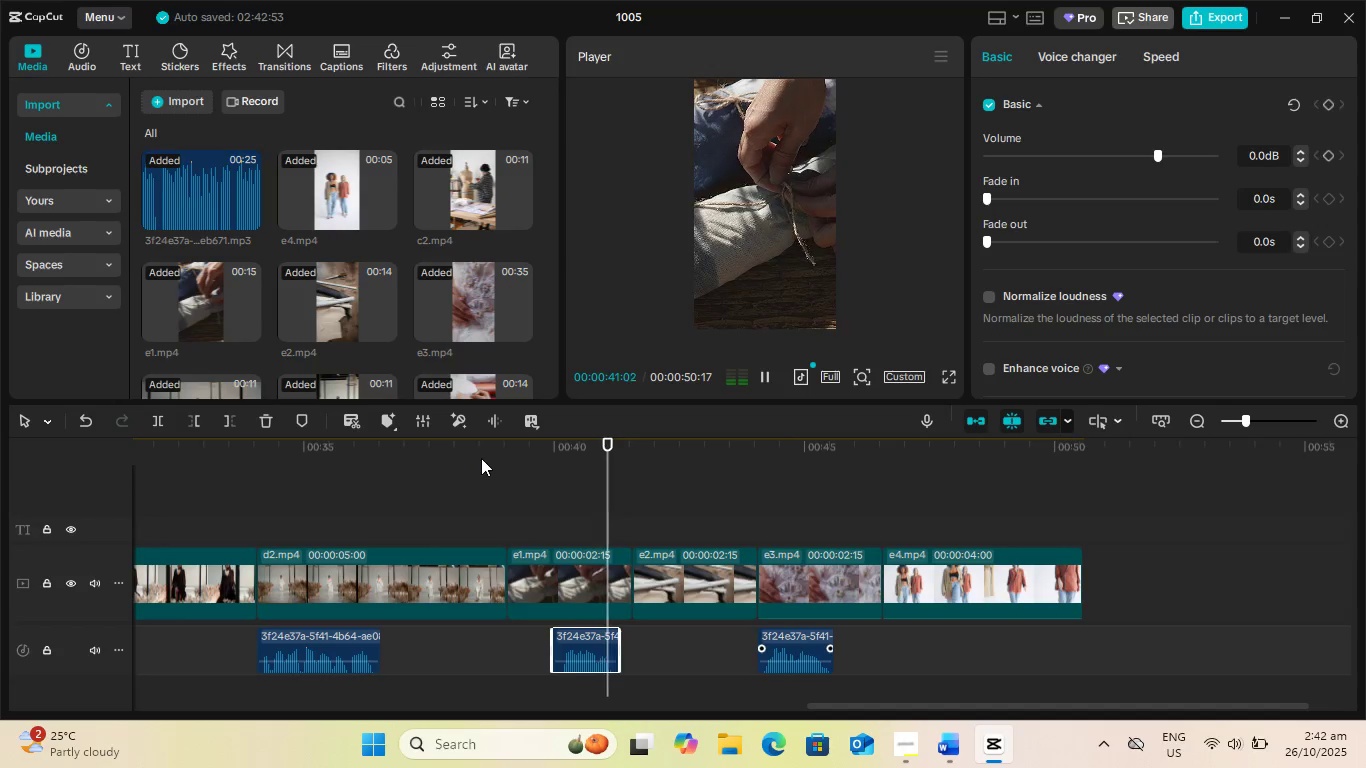 
key(Space)
 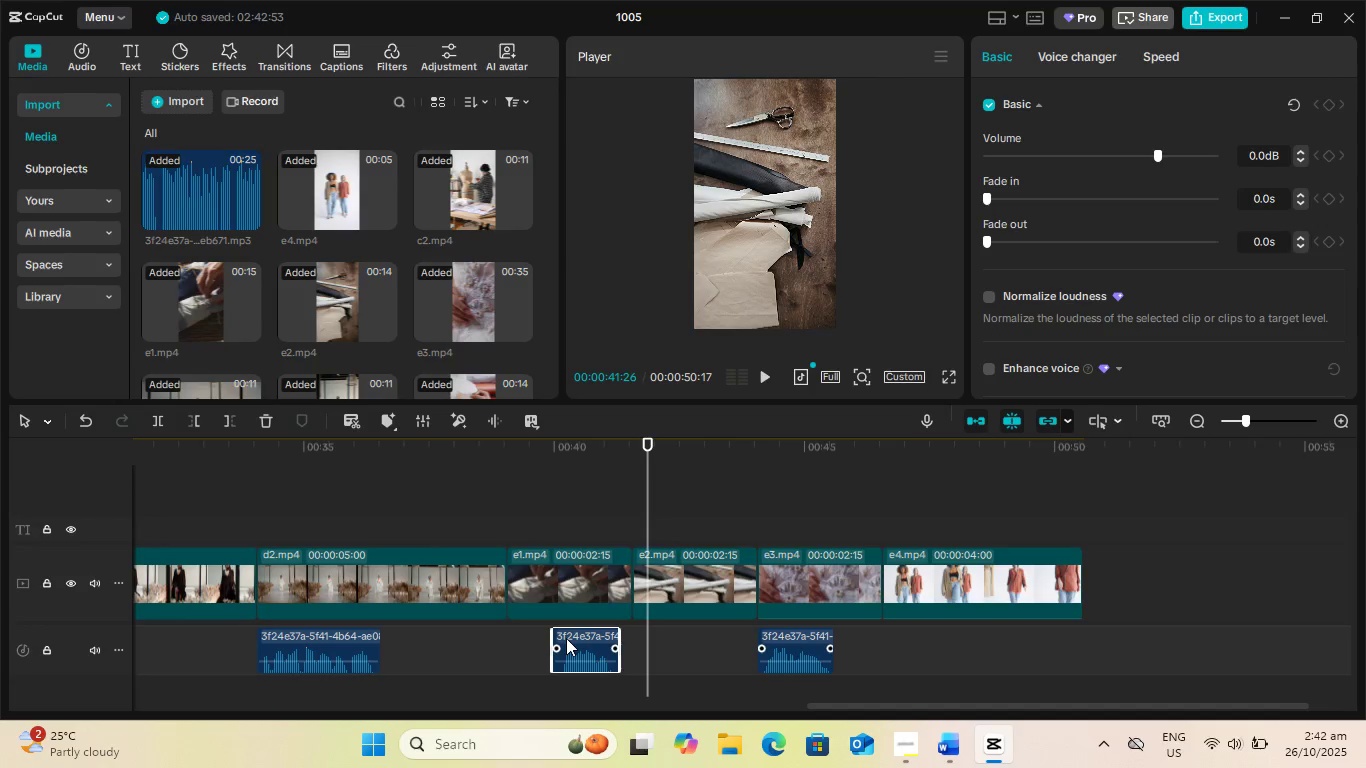 
left_click_drag(start_coordinate=[566, 638], to_coordinate=[583, 642])
 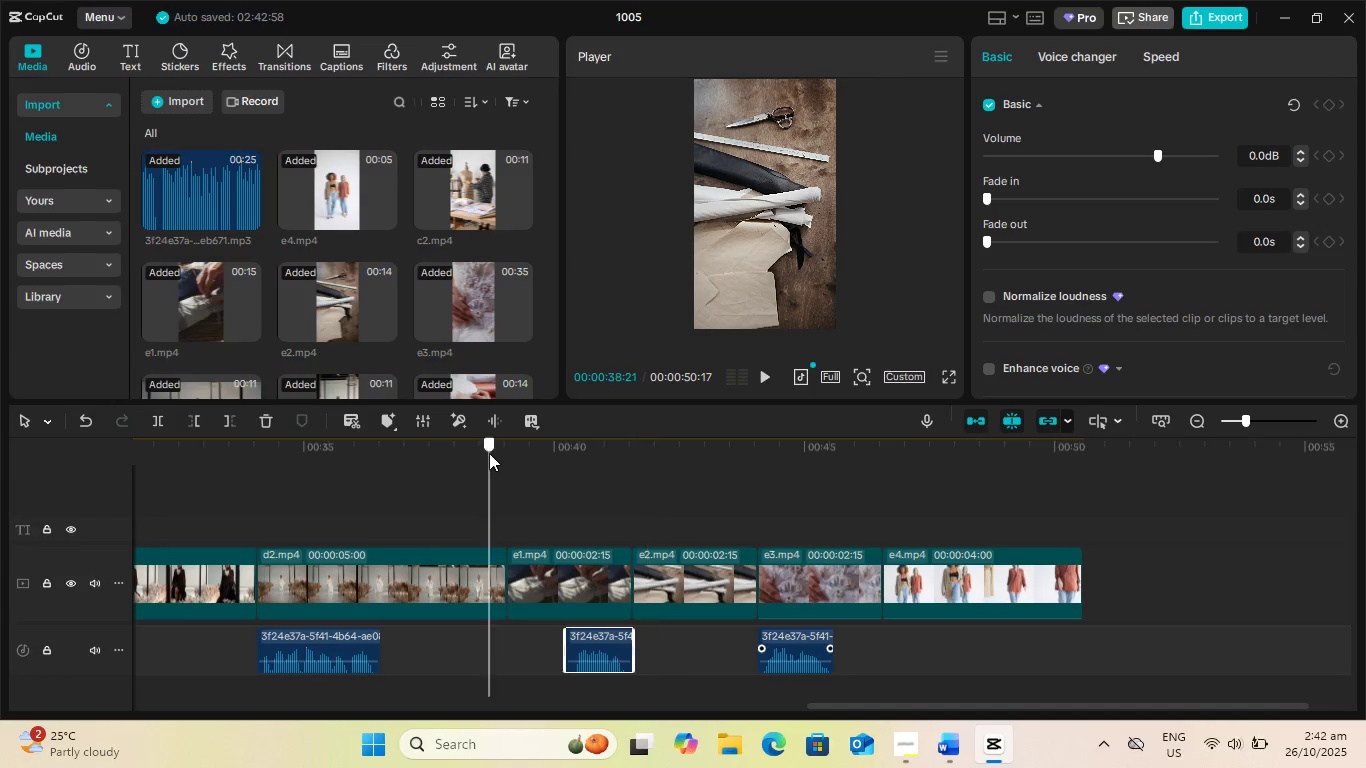 
left_click([489, 453])
 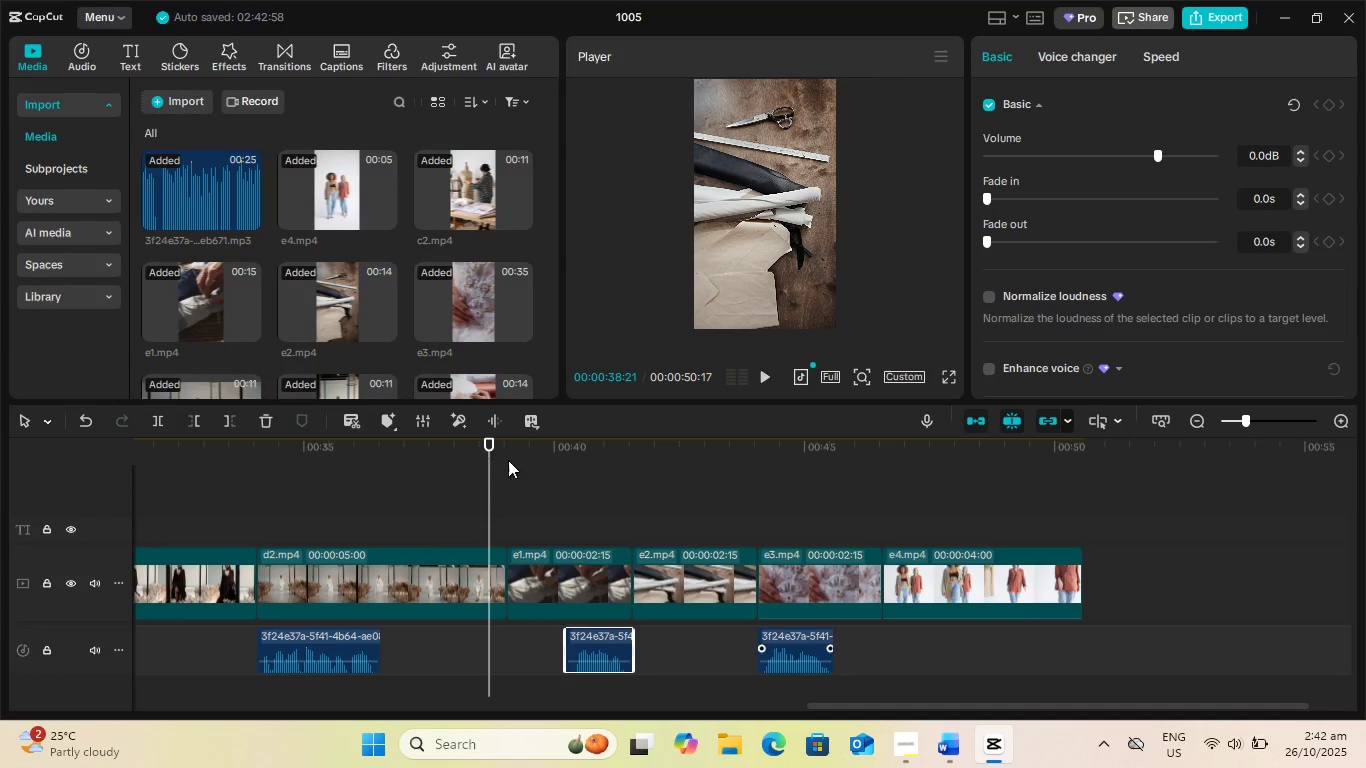 
key(Space)
 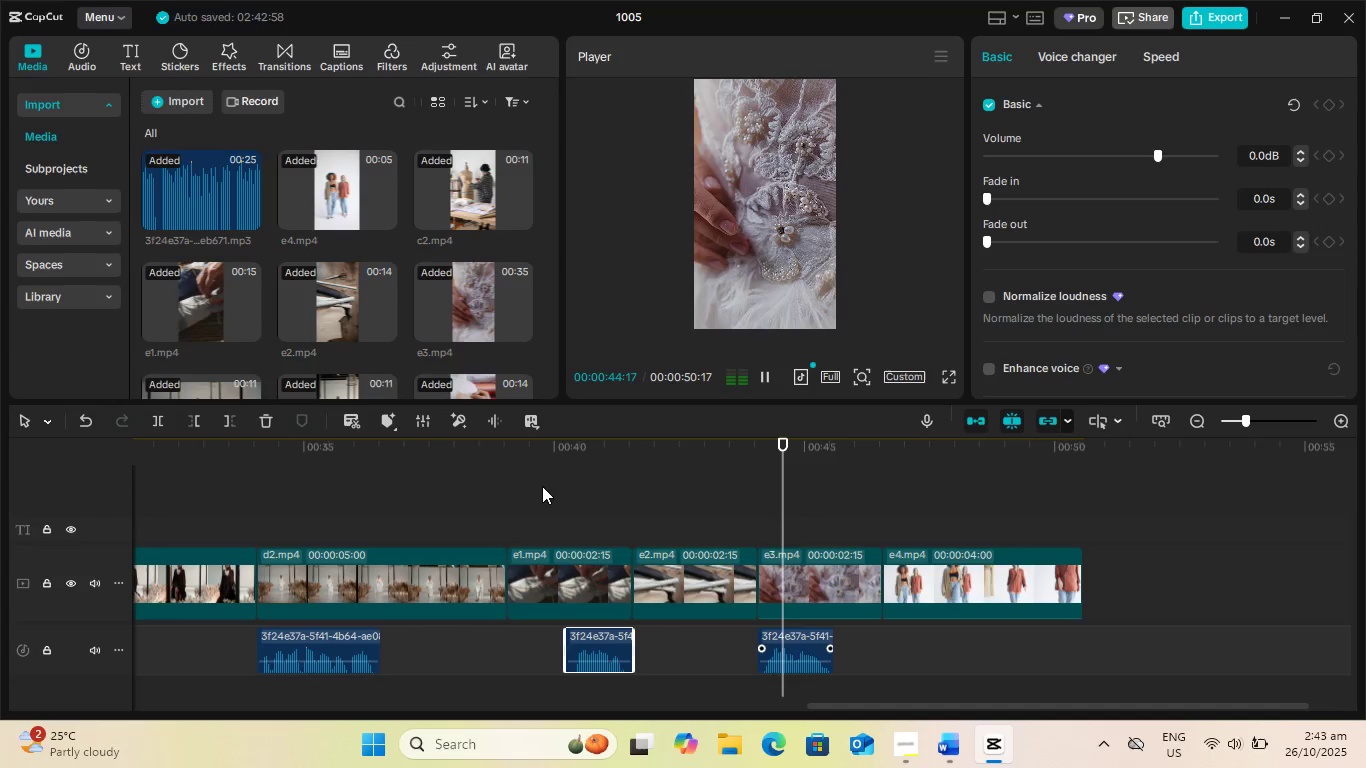 
wait(7.9)
 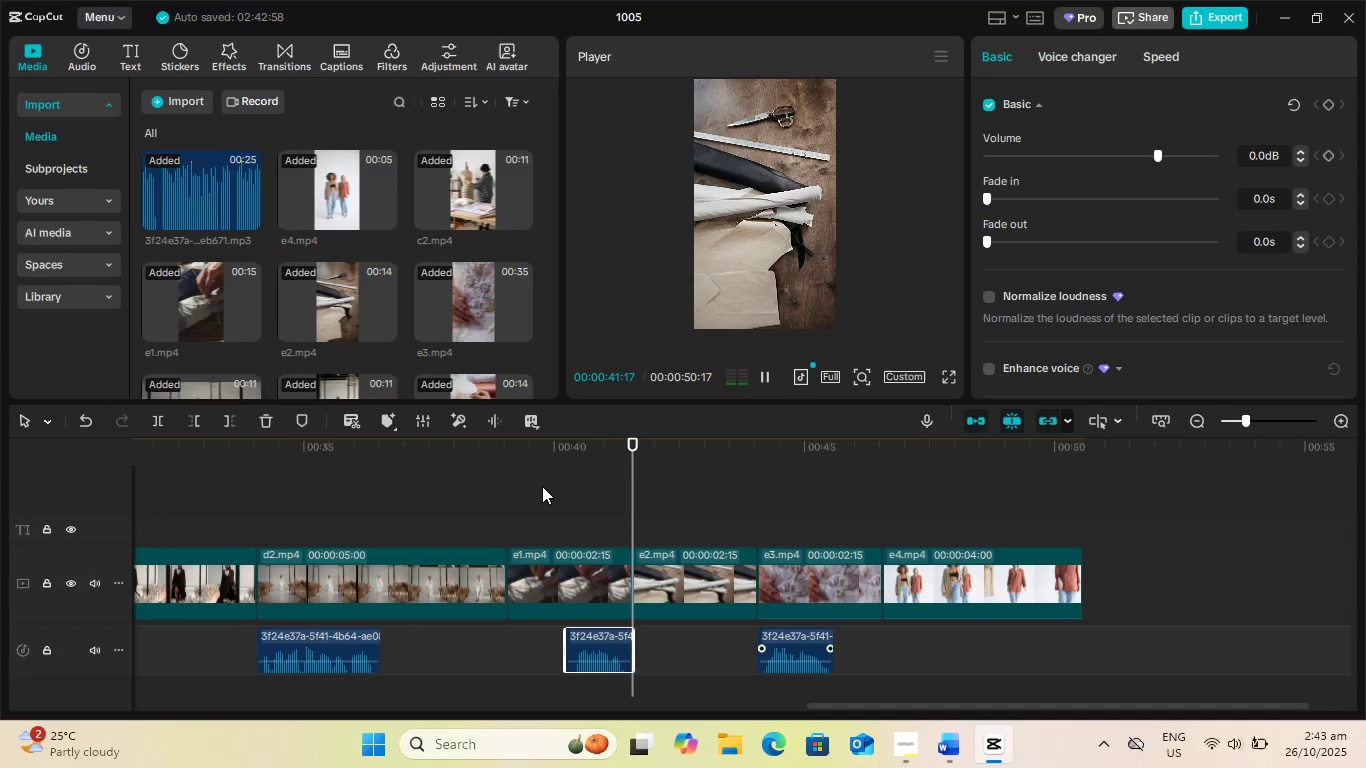 
key(Space)
 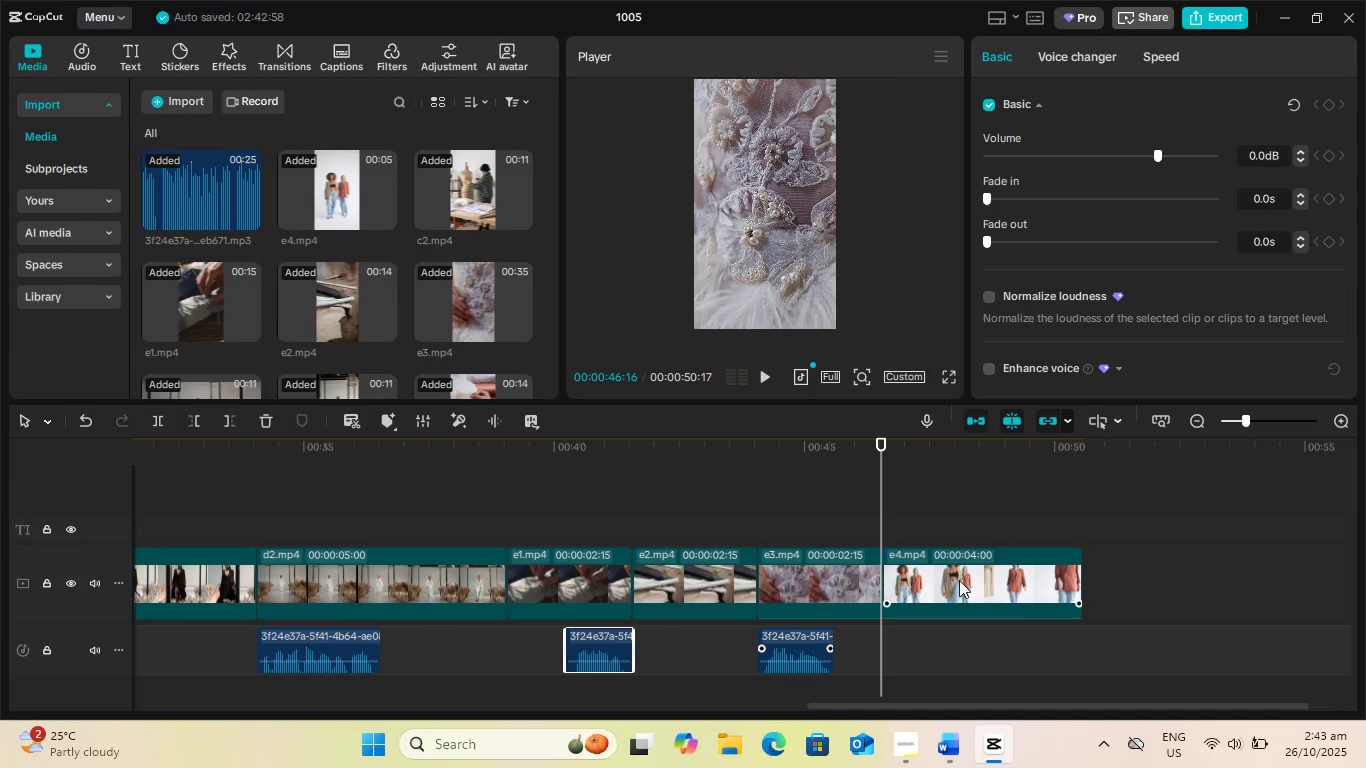 
left_click([959, 580])
 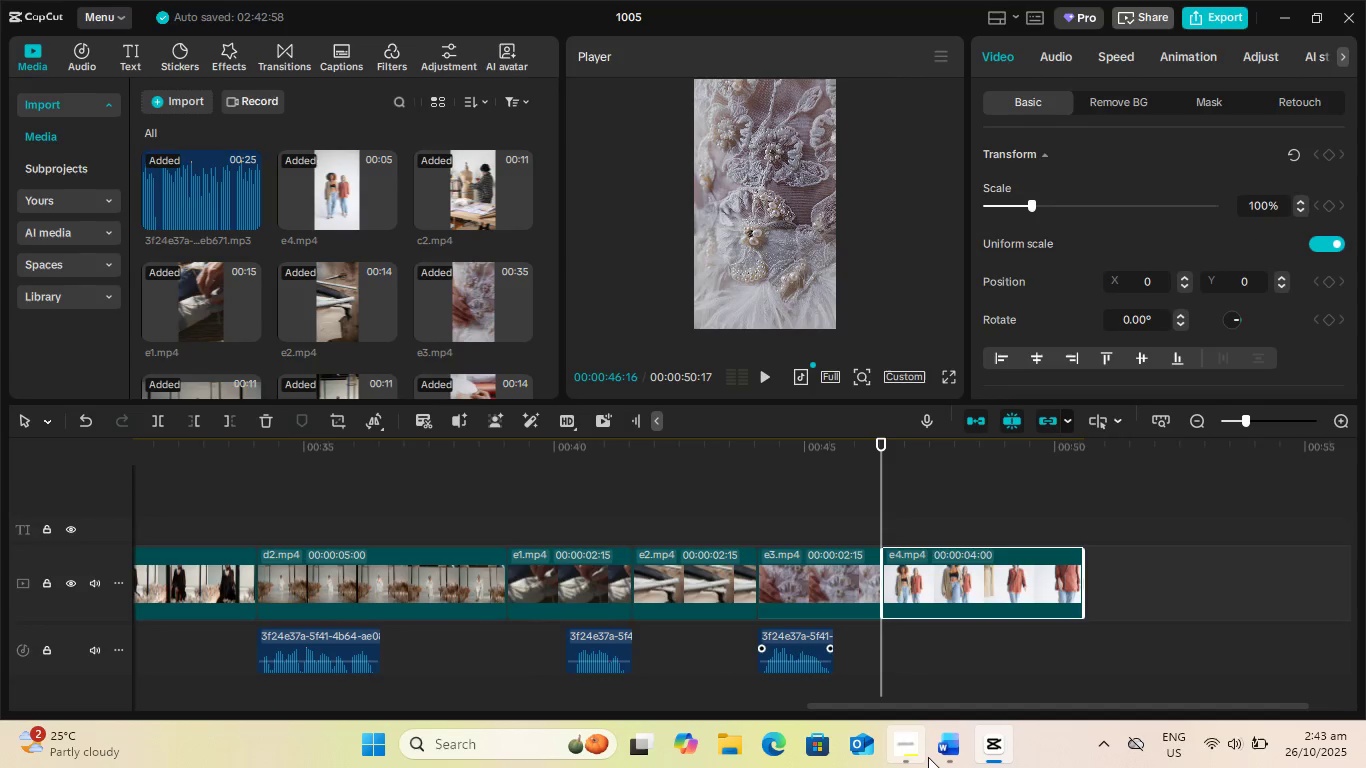 
left_click([935, 757])
 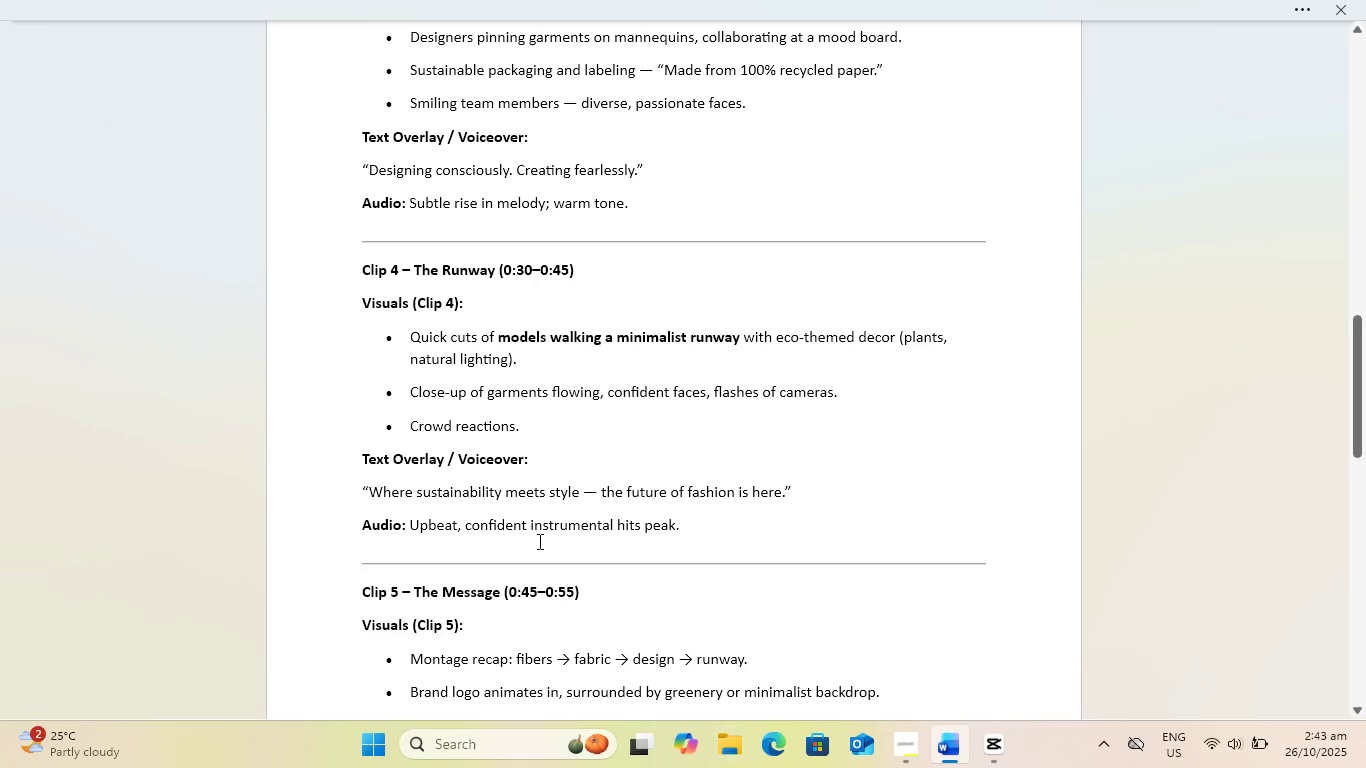 
scroll: coordinate [547, 530], scroll_direction: down, amount: 6.0
 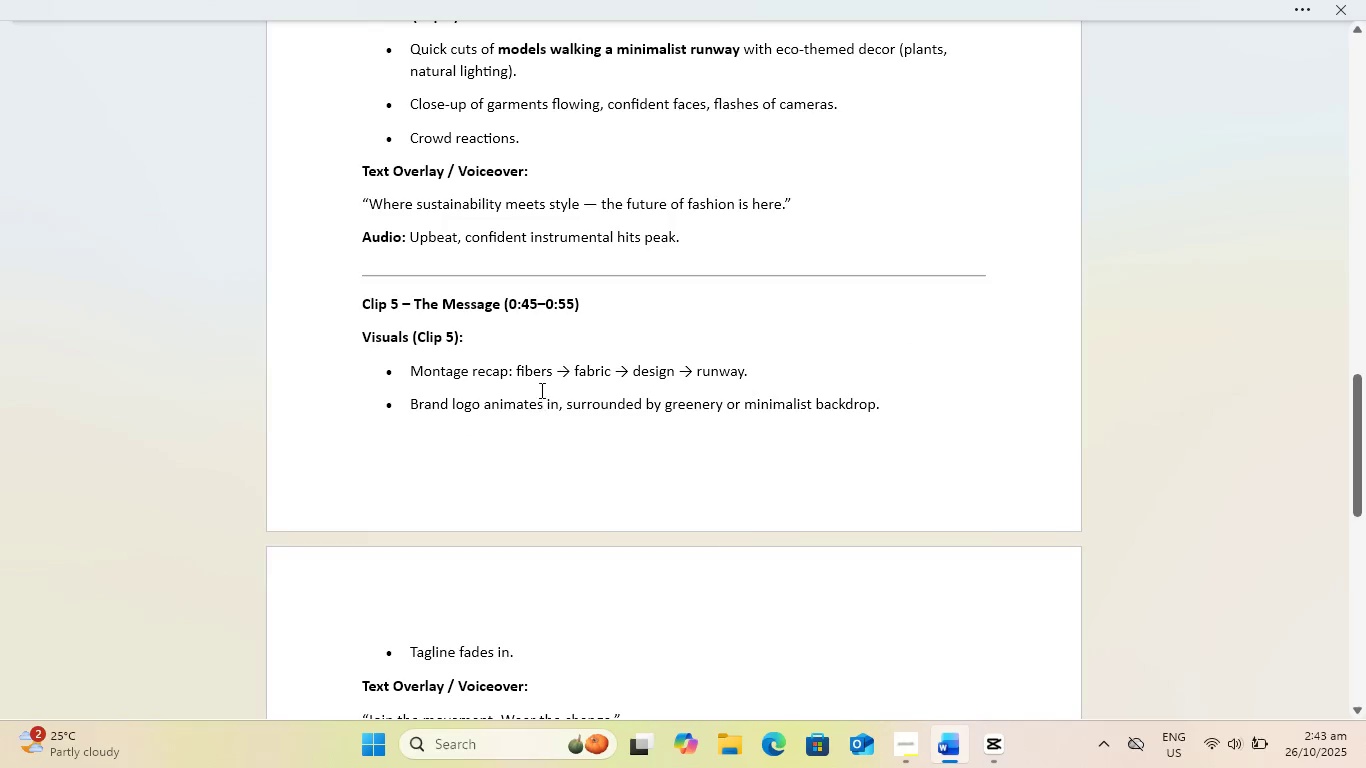 
left_click([540, 390])
 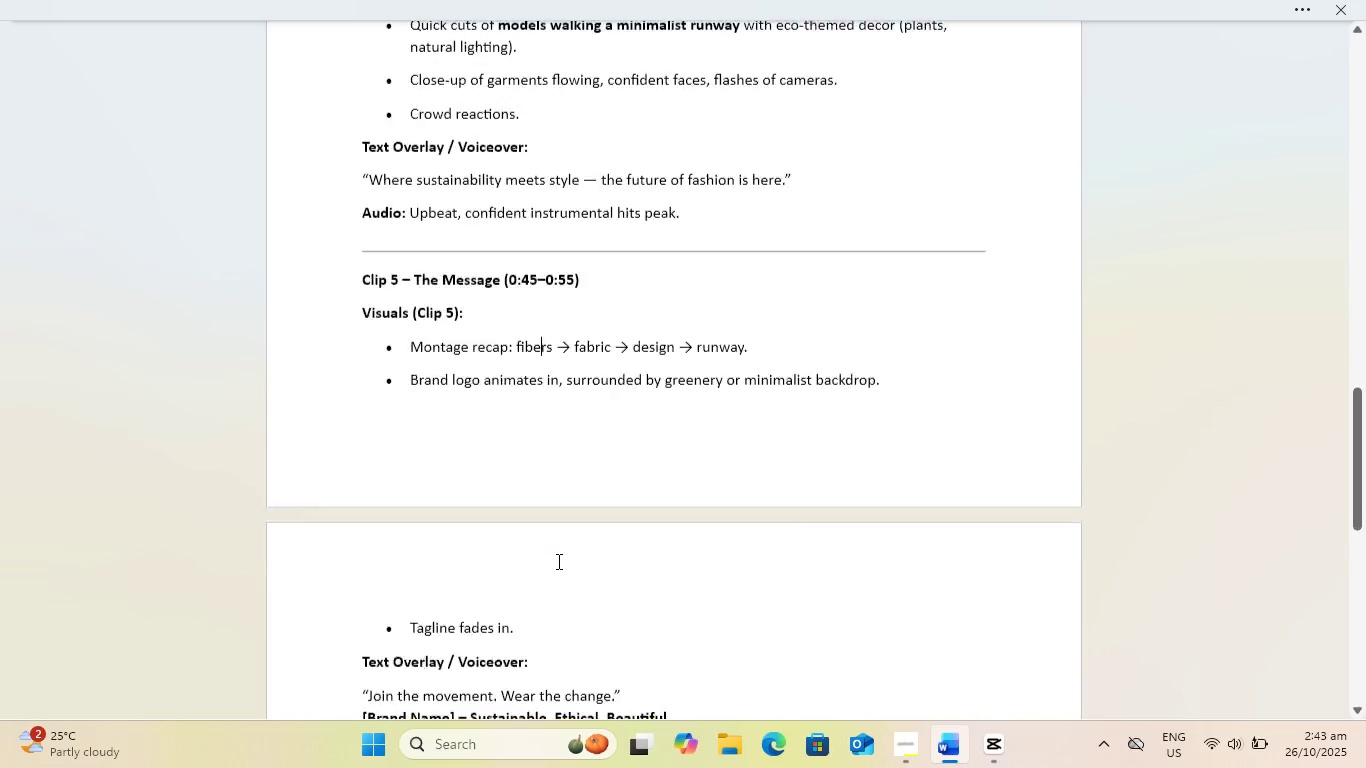 
scroll: coordinate [557, 561], scroll_direction: down, amount: 3.0
 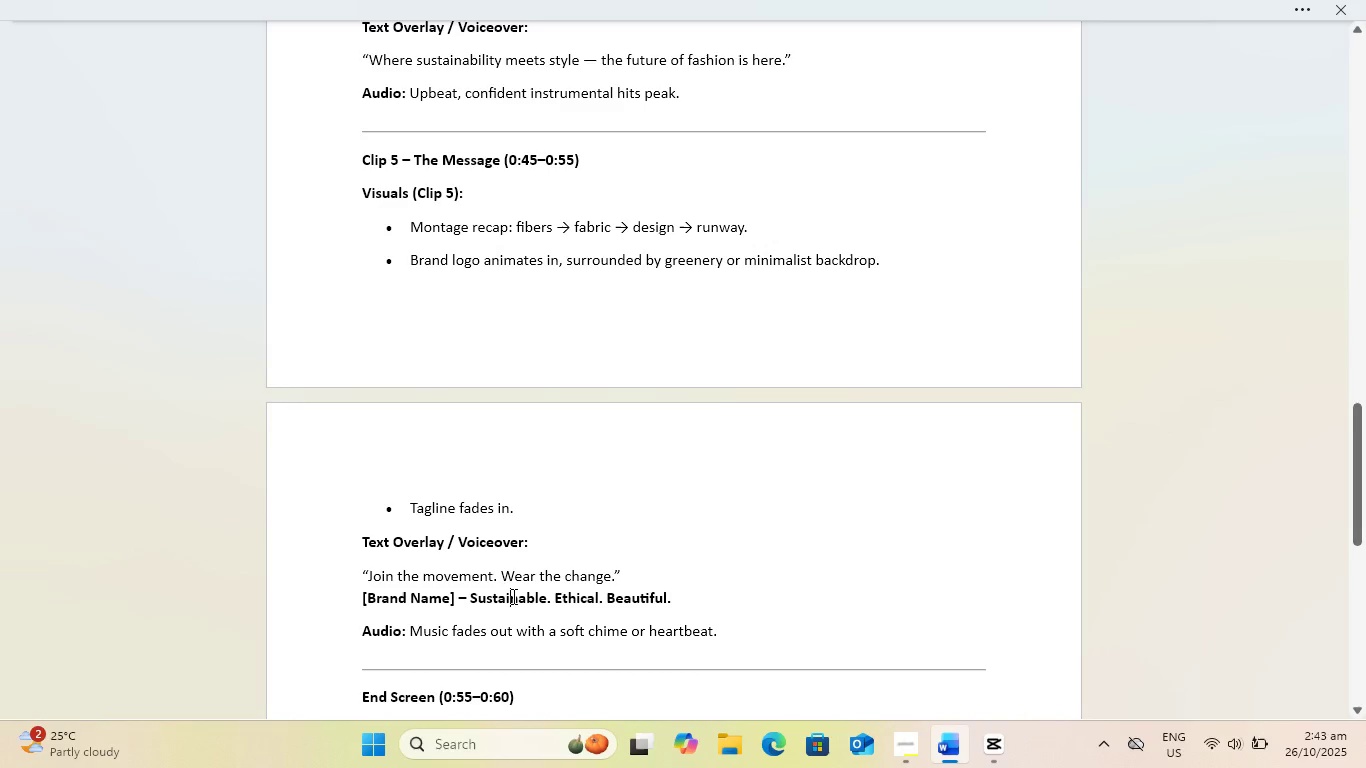 
double_click([513, 595])
 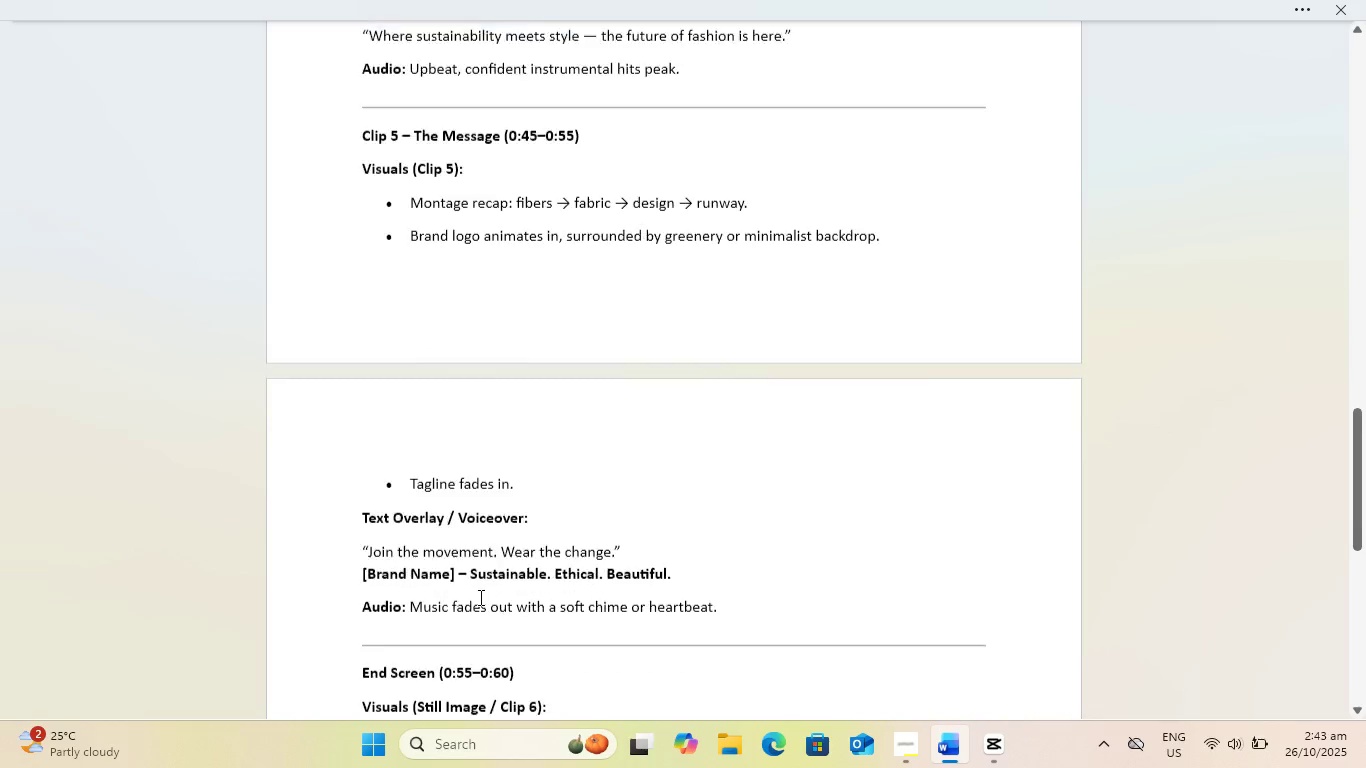 
scroll: coordinate [479, 597], scroll_direction: down, amount: 1.0
 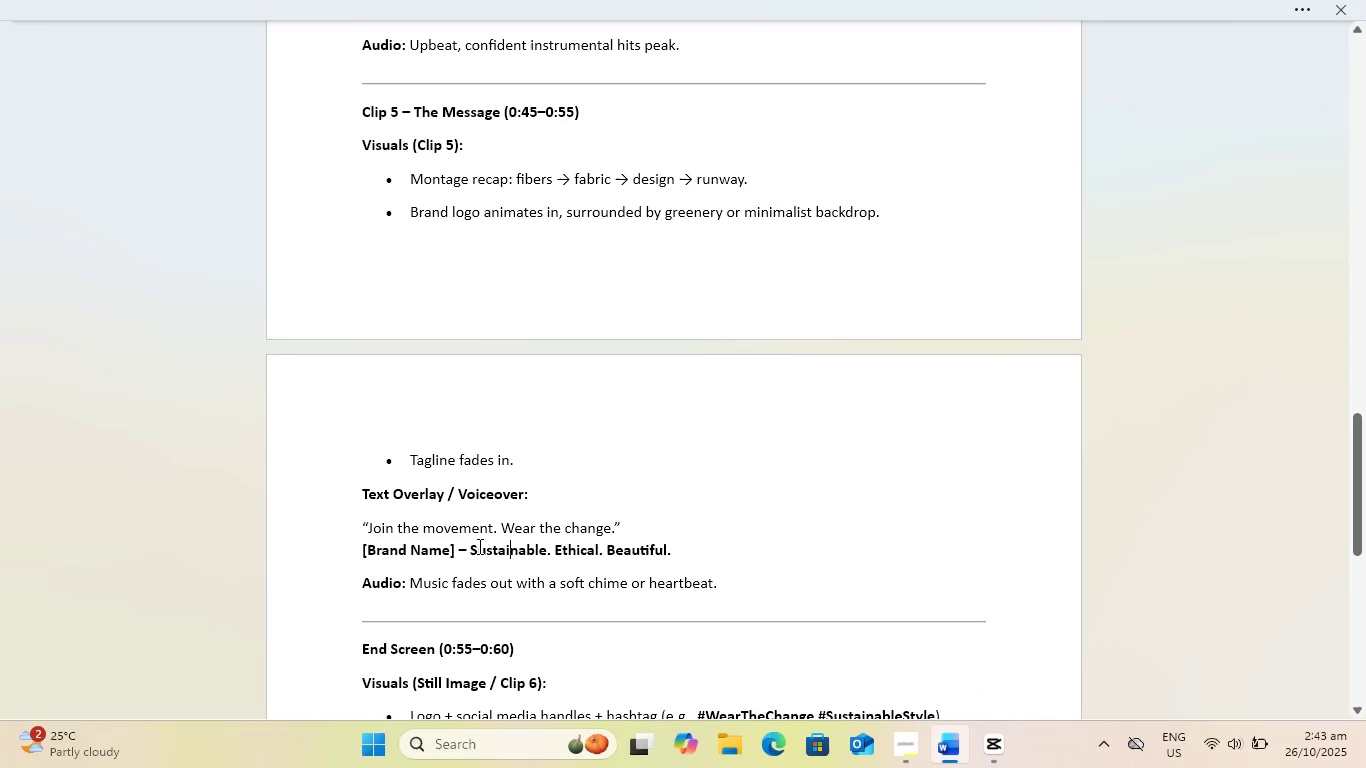 
left_click([478, 546])
 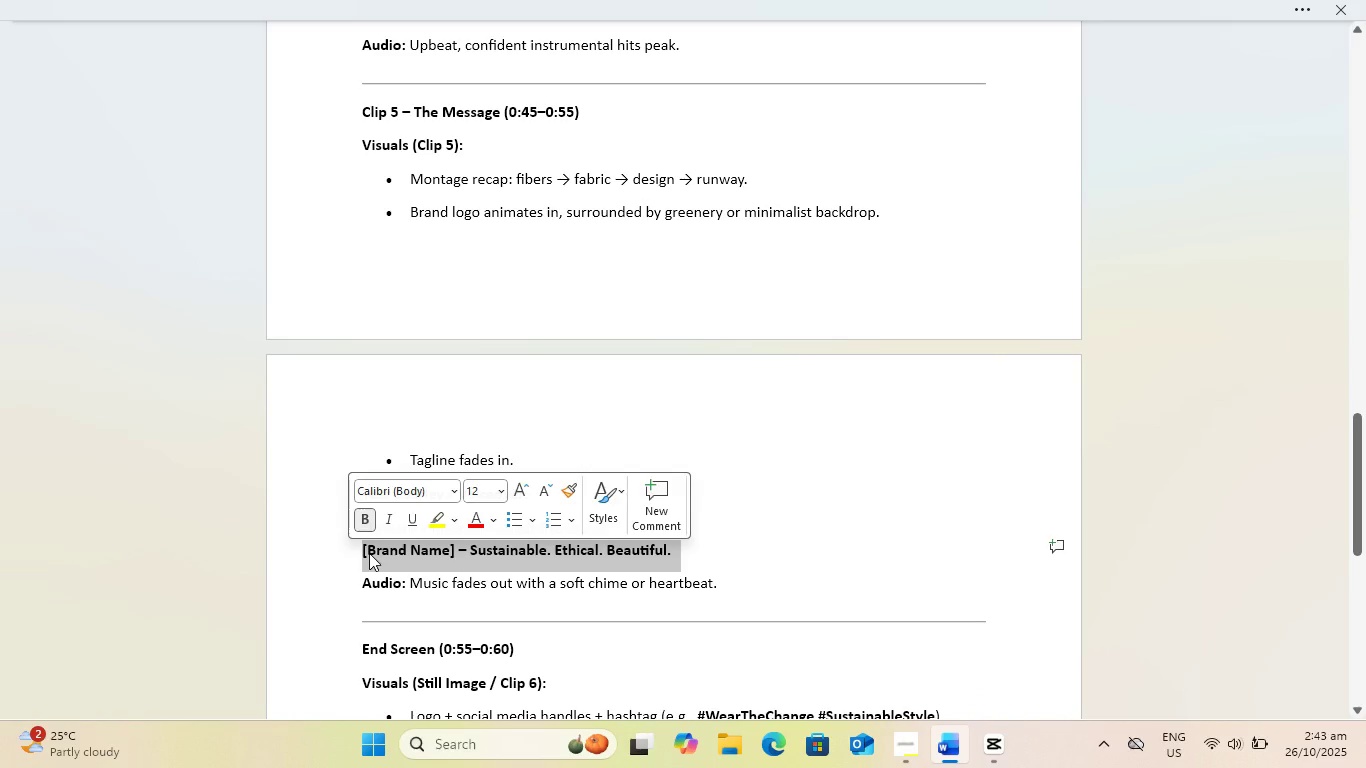 
left_click([372, 554])
 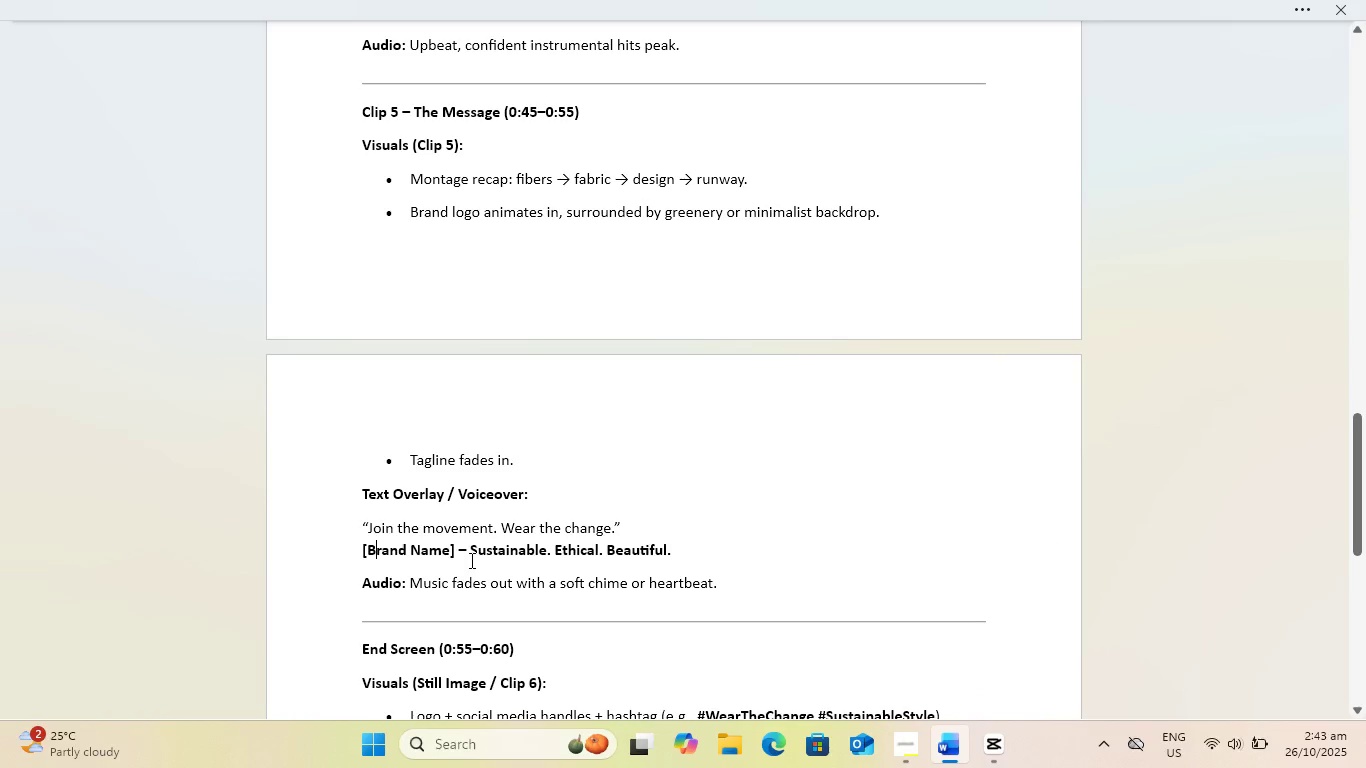 
left_click_drag(start_coordinate=[471, 553], to_coordinate=[667, 551])
 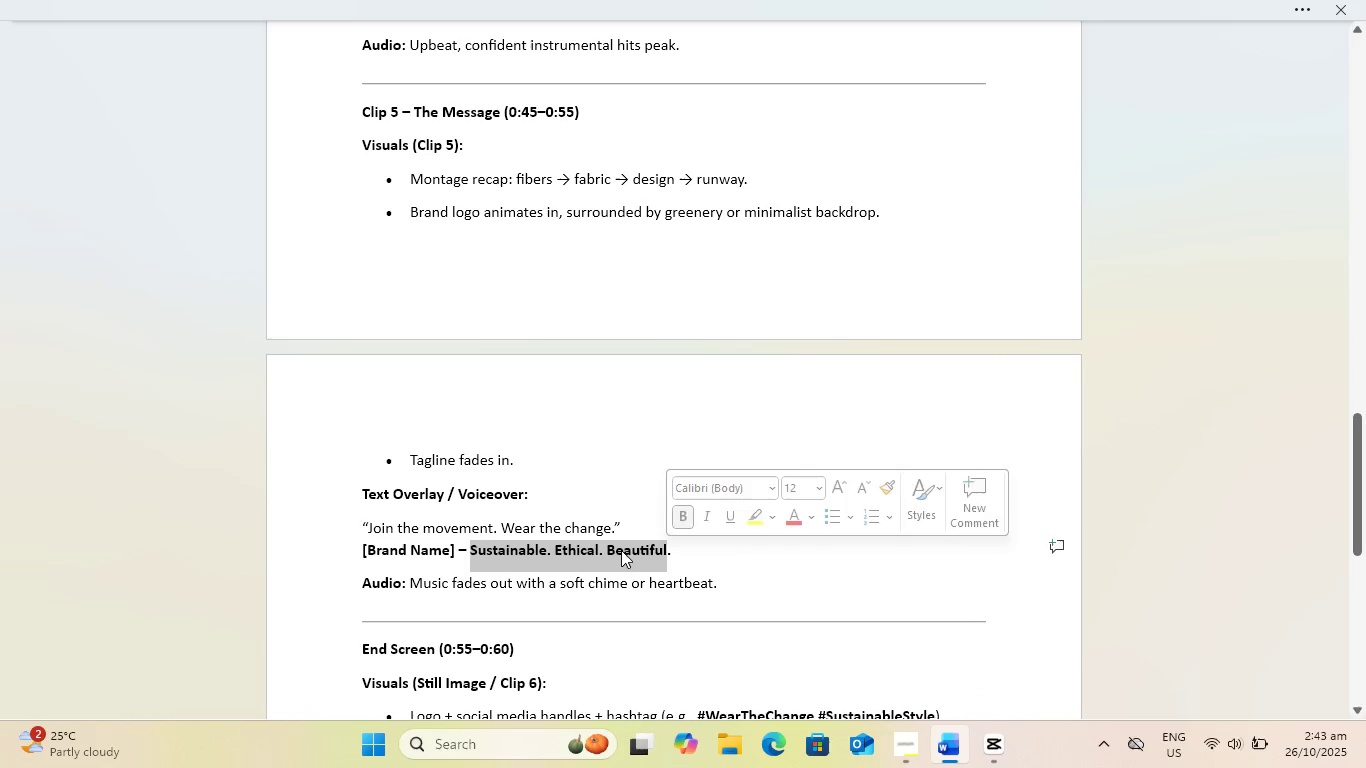 
left_click([621, 550])
 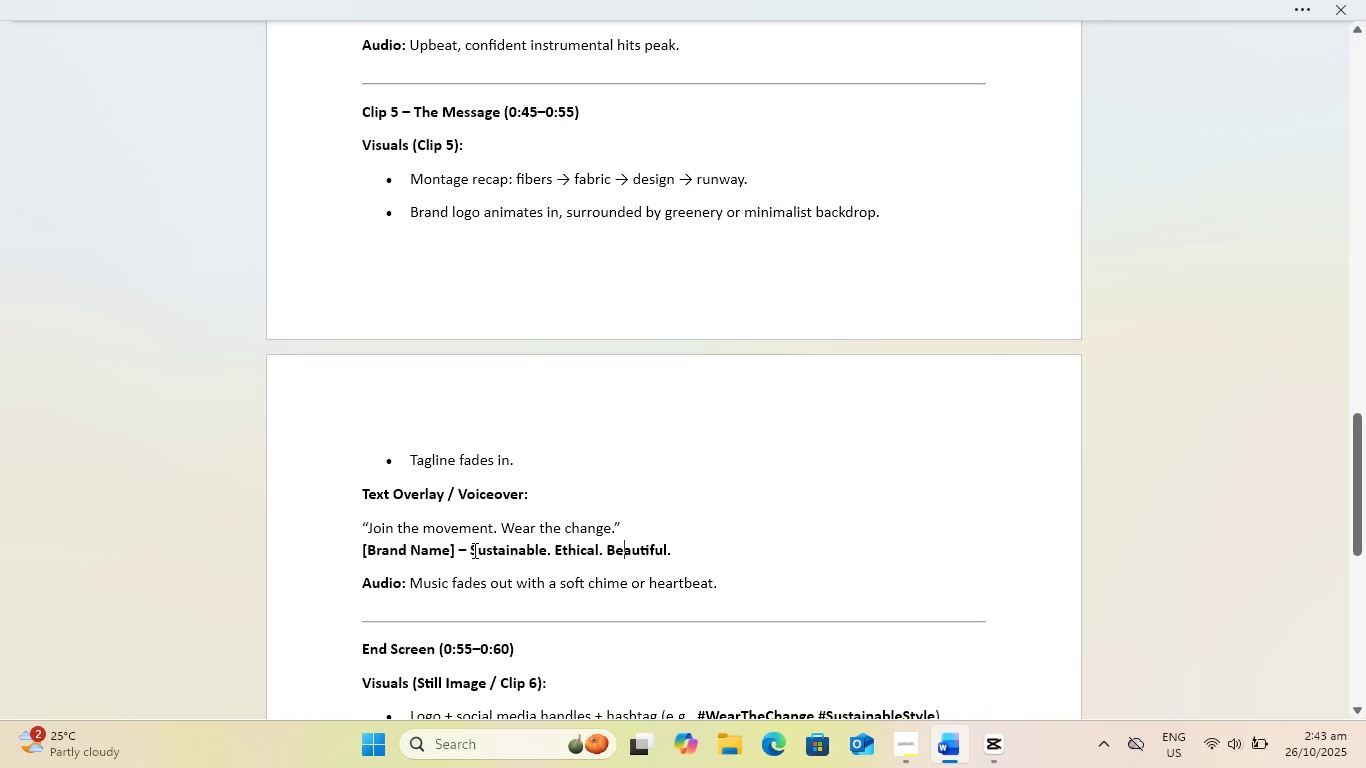 
left_click_drag(start_coordinate=[473, 550], to_coordinate=[649, 551])
 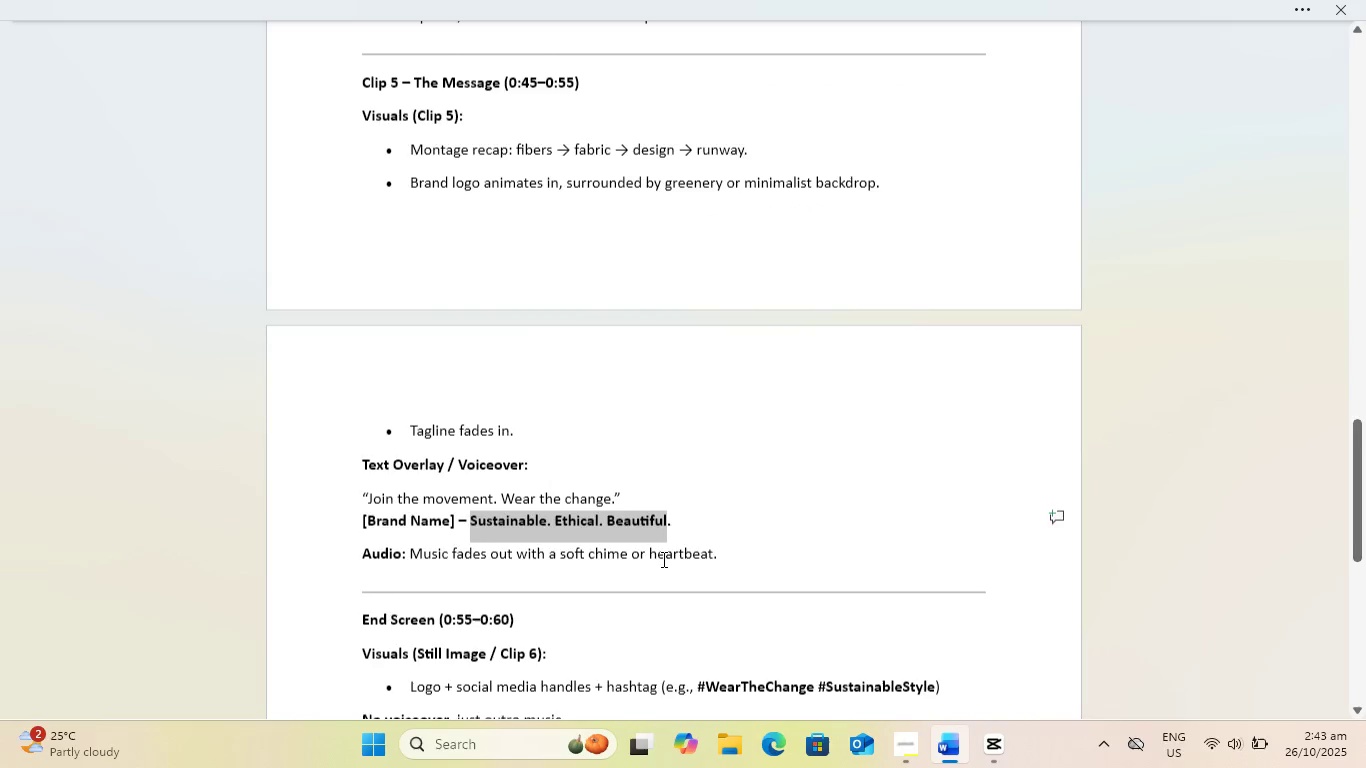 
scroll: coordinate [663, 558], scroll_direction: down, amount: 3.0
 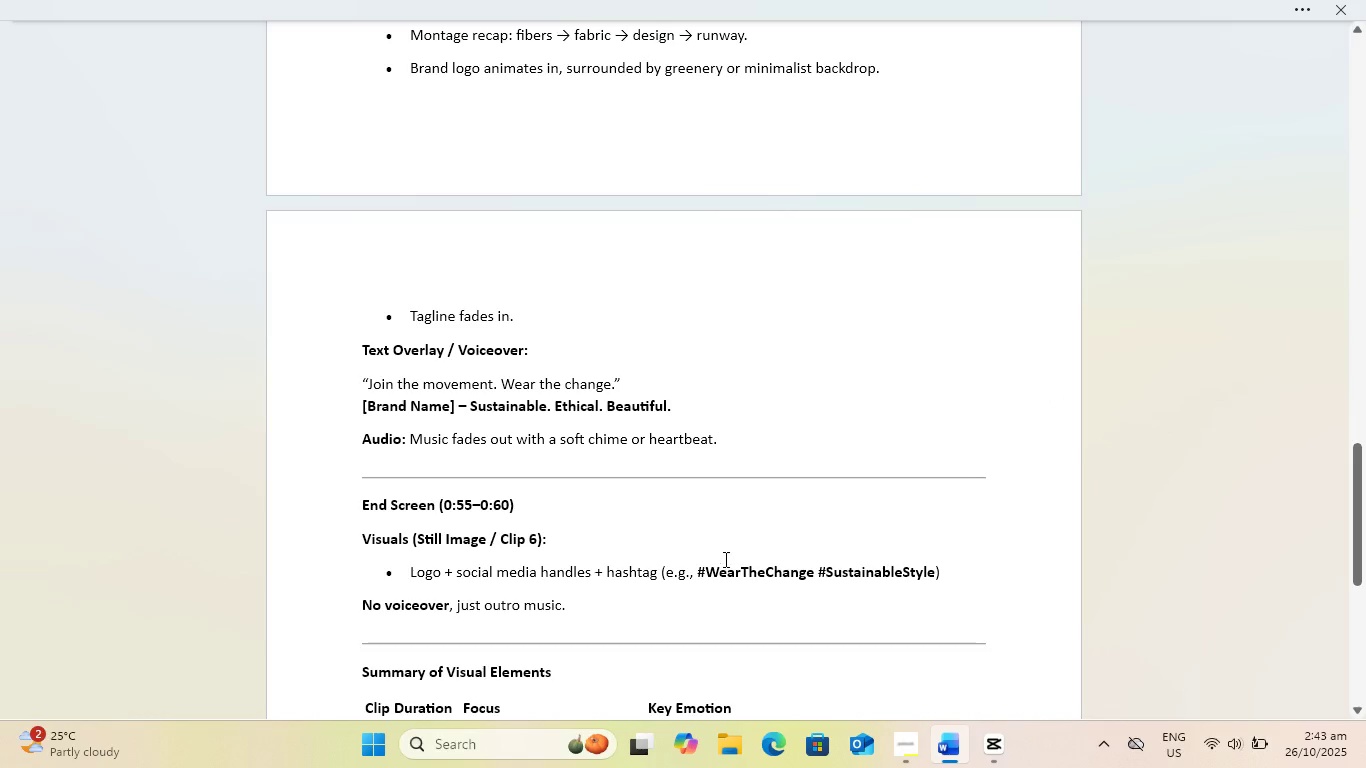 
left_click([491, 409])
 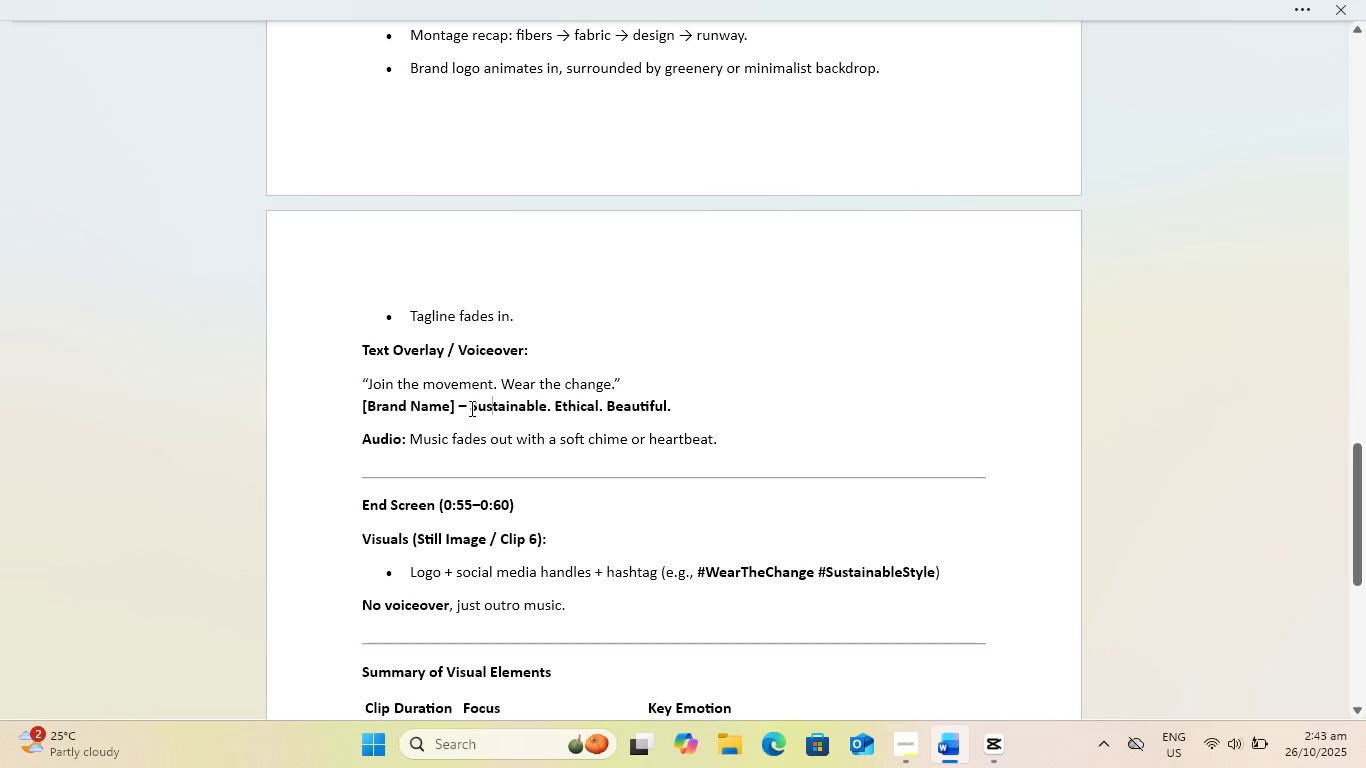 
left_click_drag(start_coordinate=[470, 408], to_coordinate=[675, 403])
 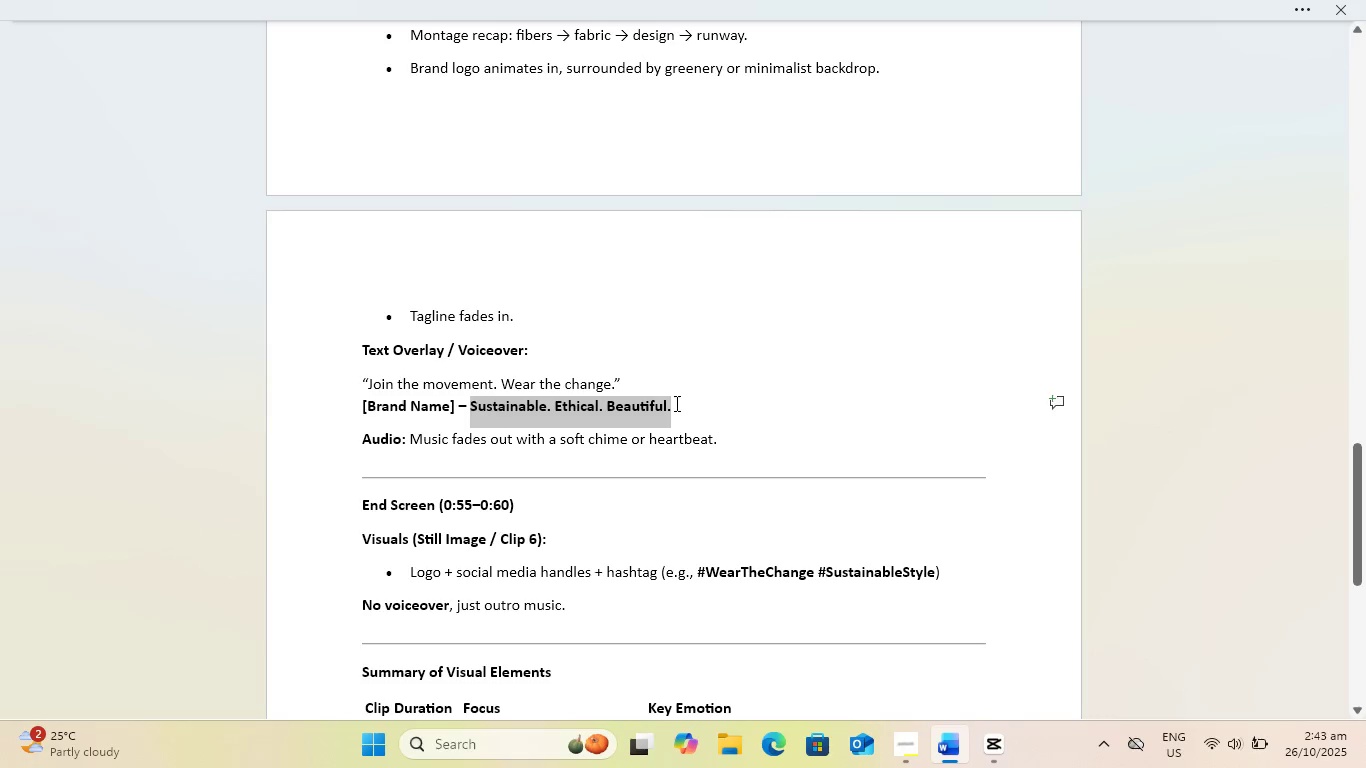 
key(Control+C)
 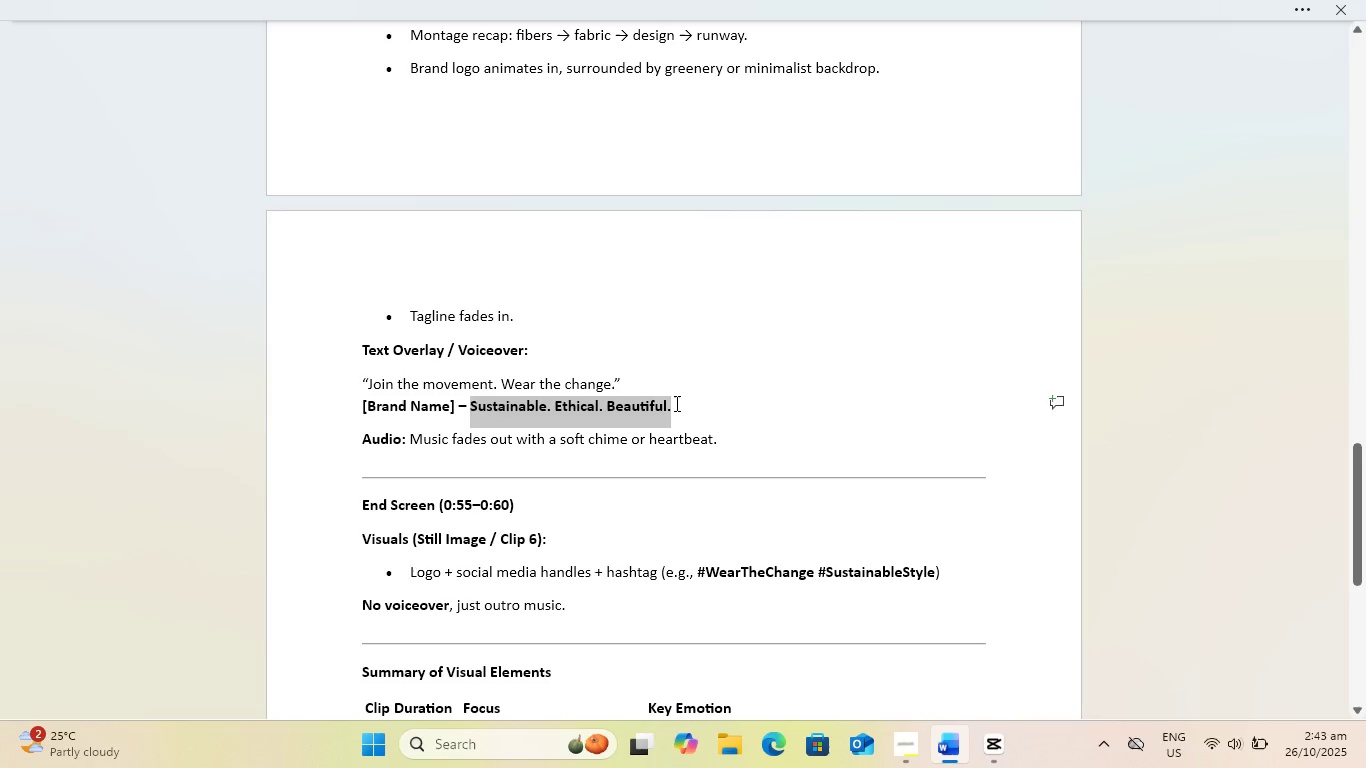 
key(Control+C)
 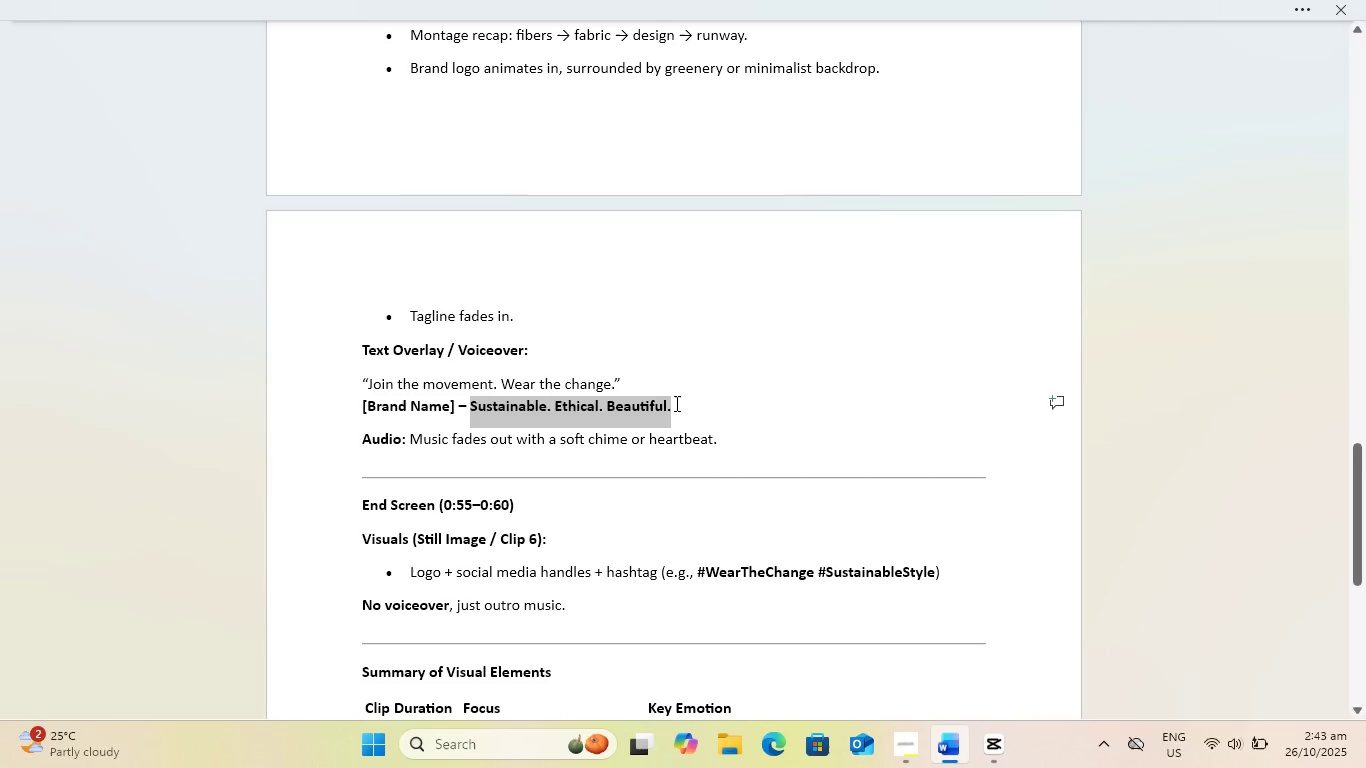 
key(Alt+AltLeft)
 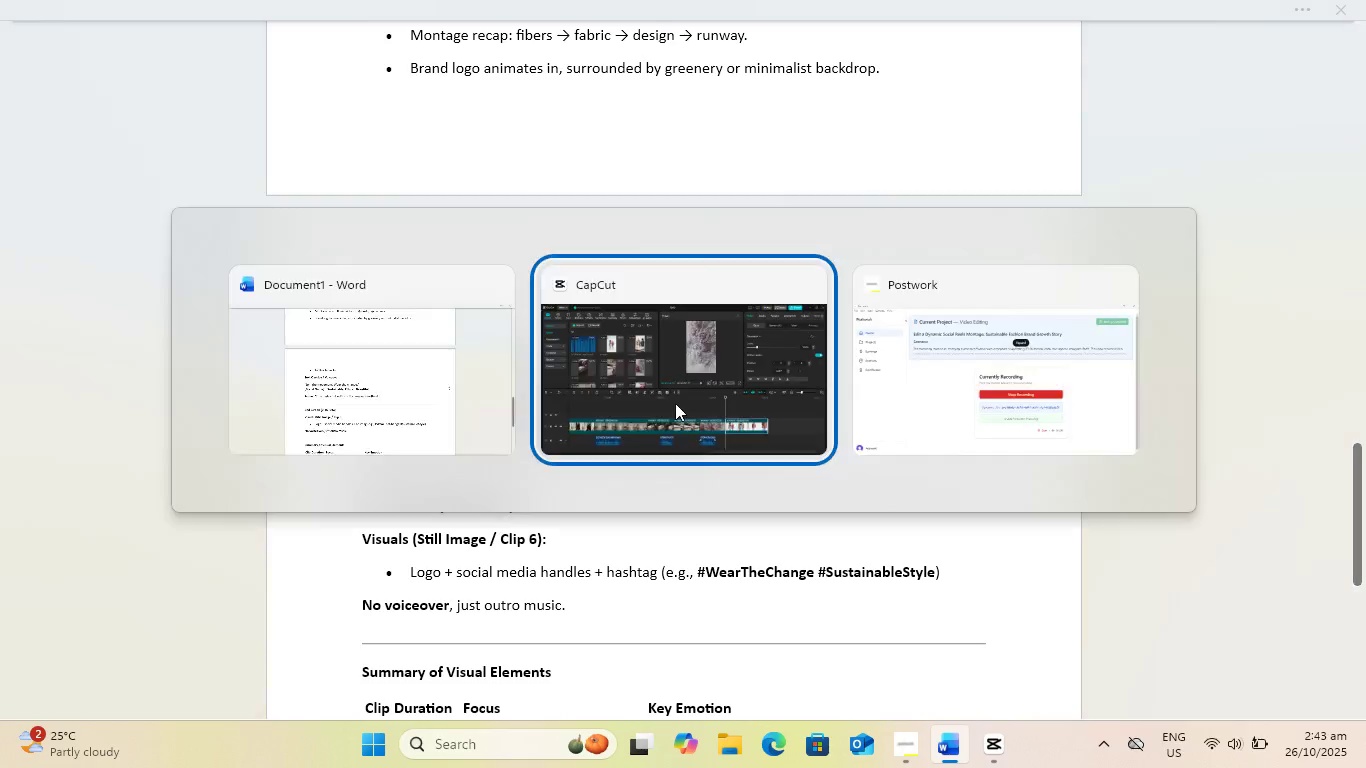 
key(Alt+Tab)
 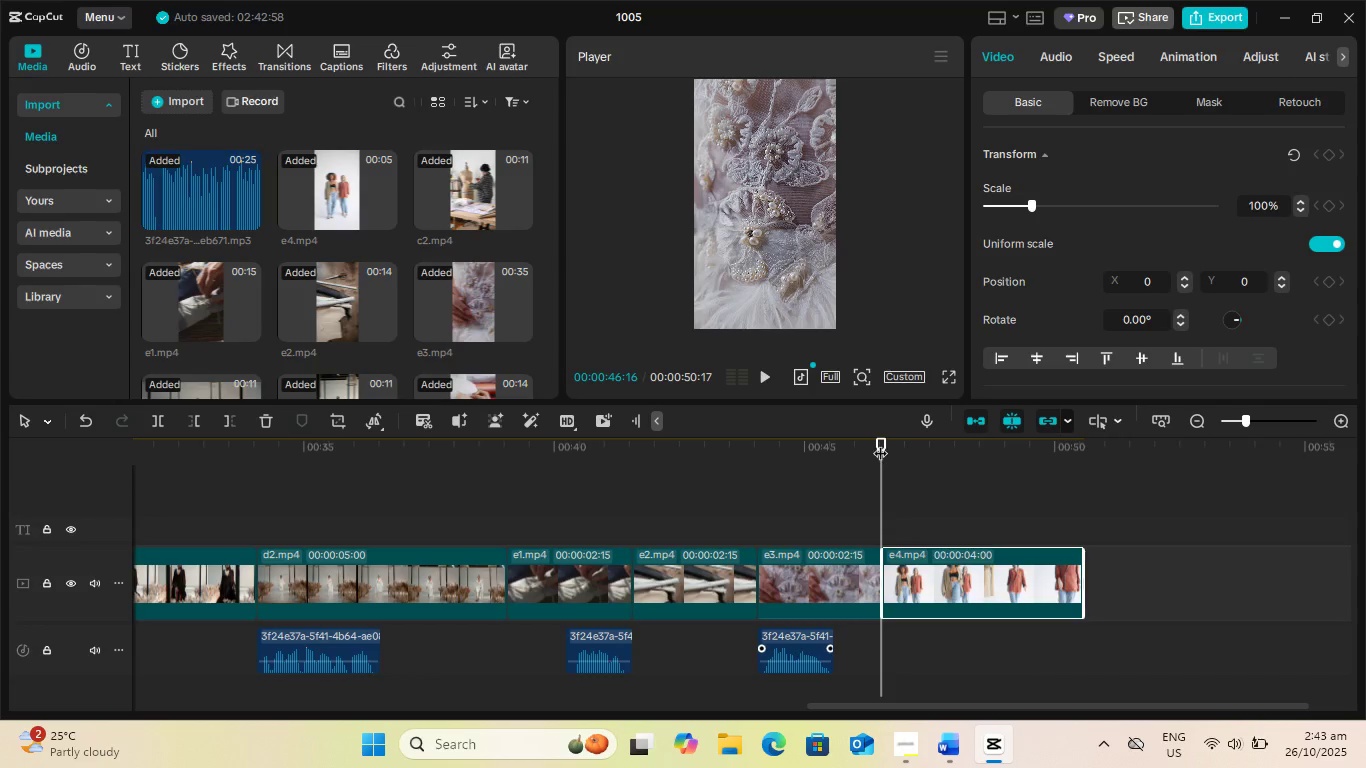 
left_click_drag(start_coordinate=[880, 436], to_coordinate=[546, 456])
 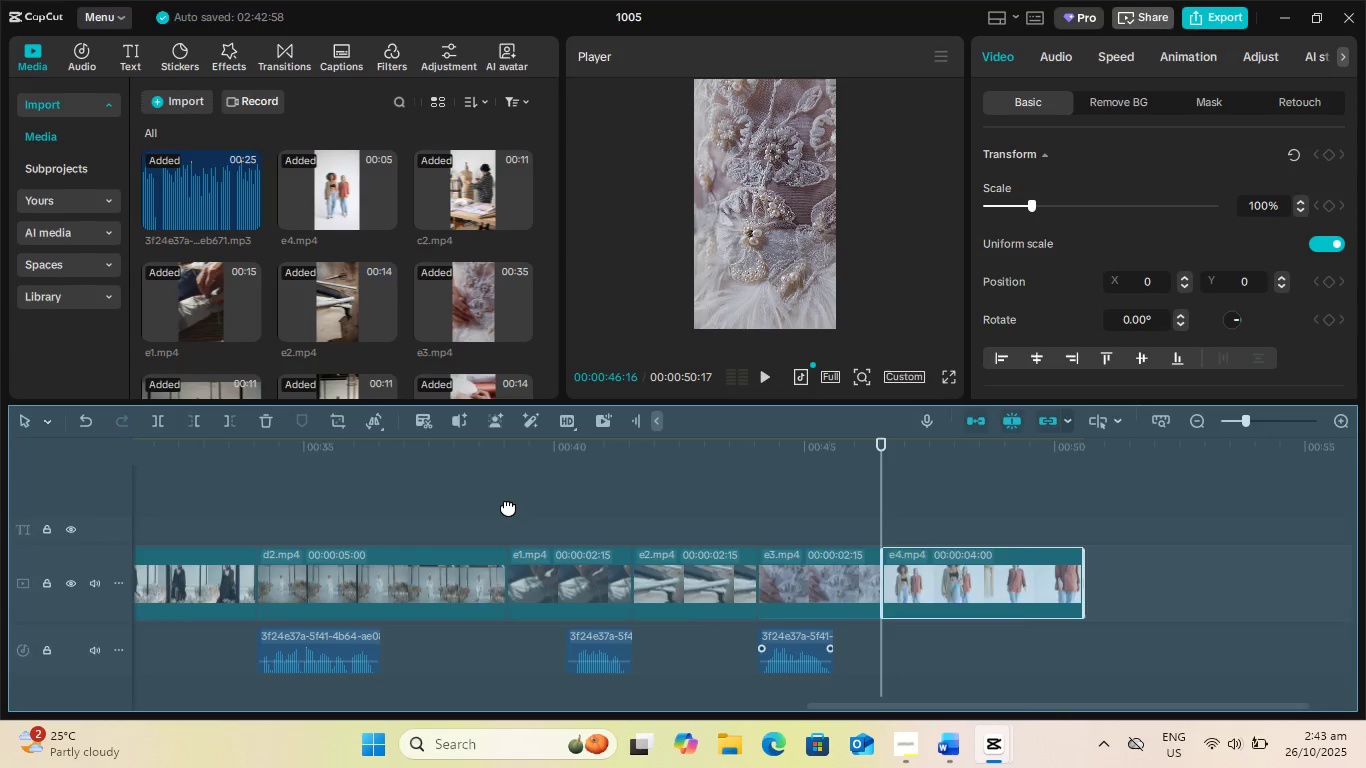 
left_click([508, 506])
 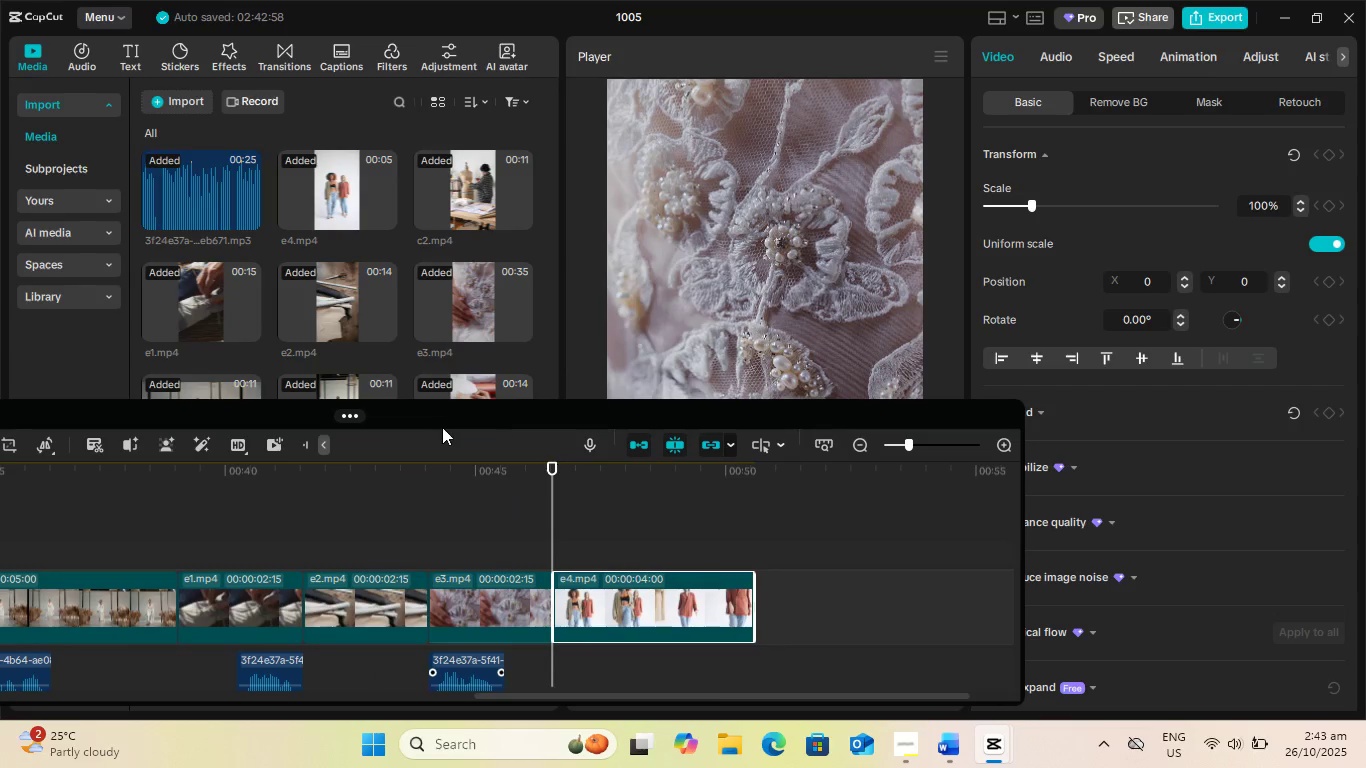 
left_click_drag(start_coordinate=[452, 417], to_coordinate=[791, 416])
 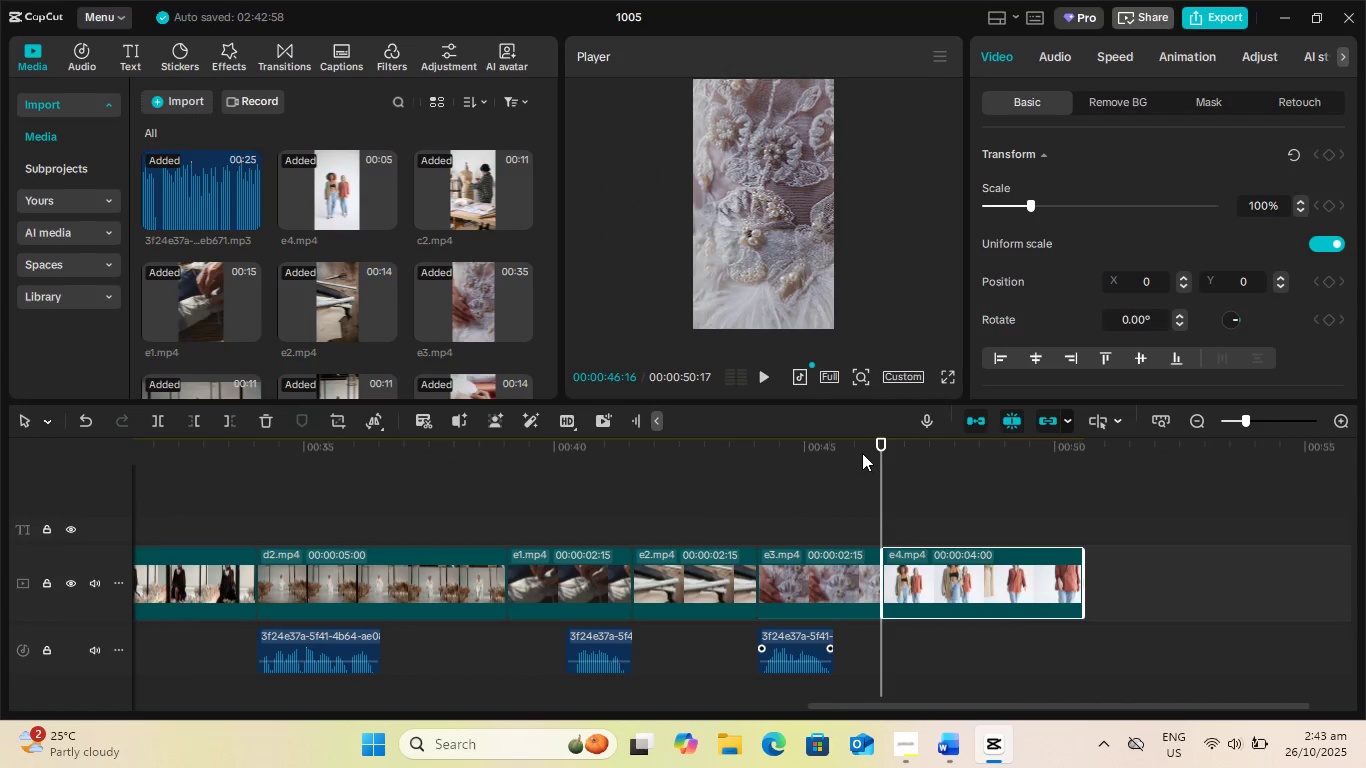 
left_click_drag(start_coordinate=[875, 440], to_coordinate=[419, 442])
 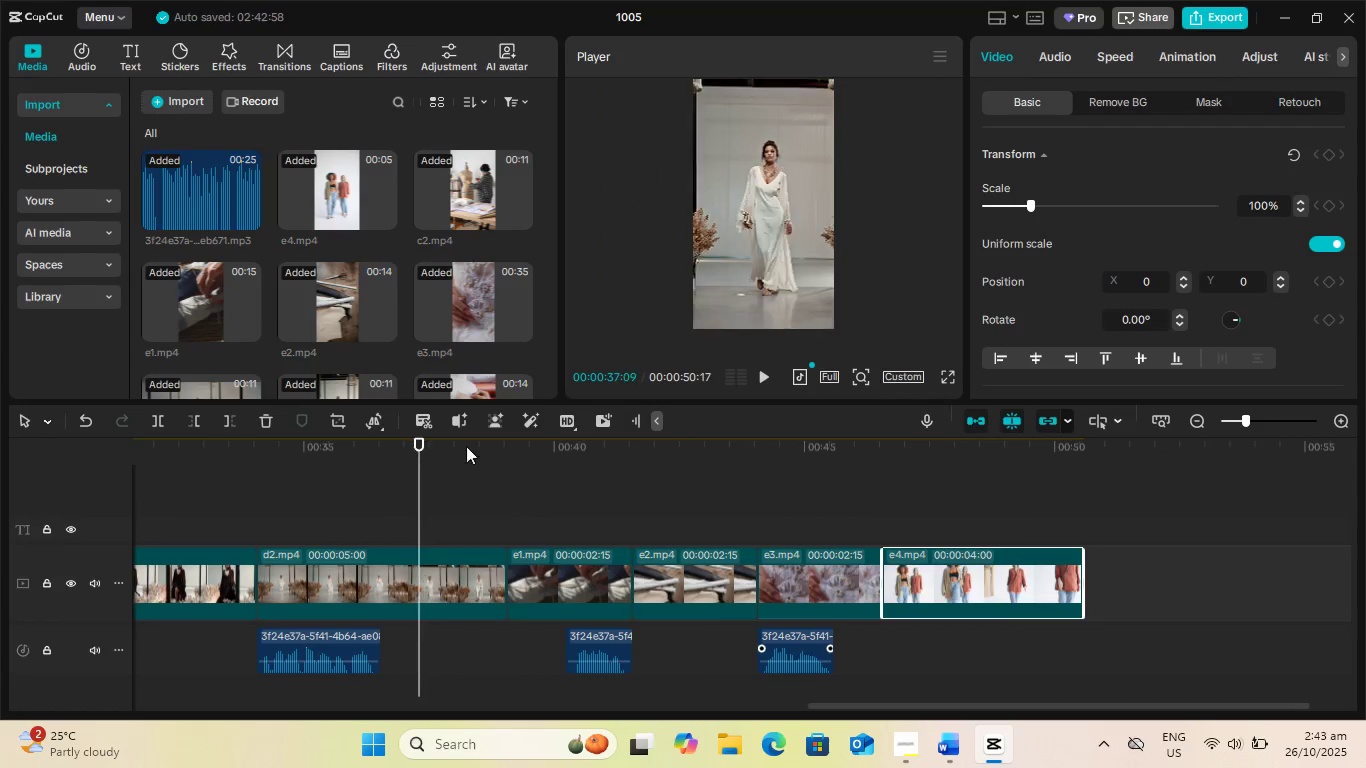 
key(Space)
 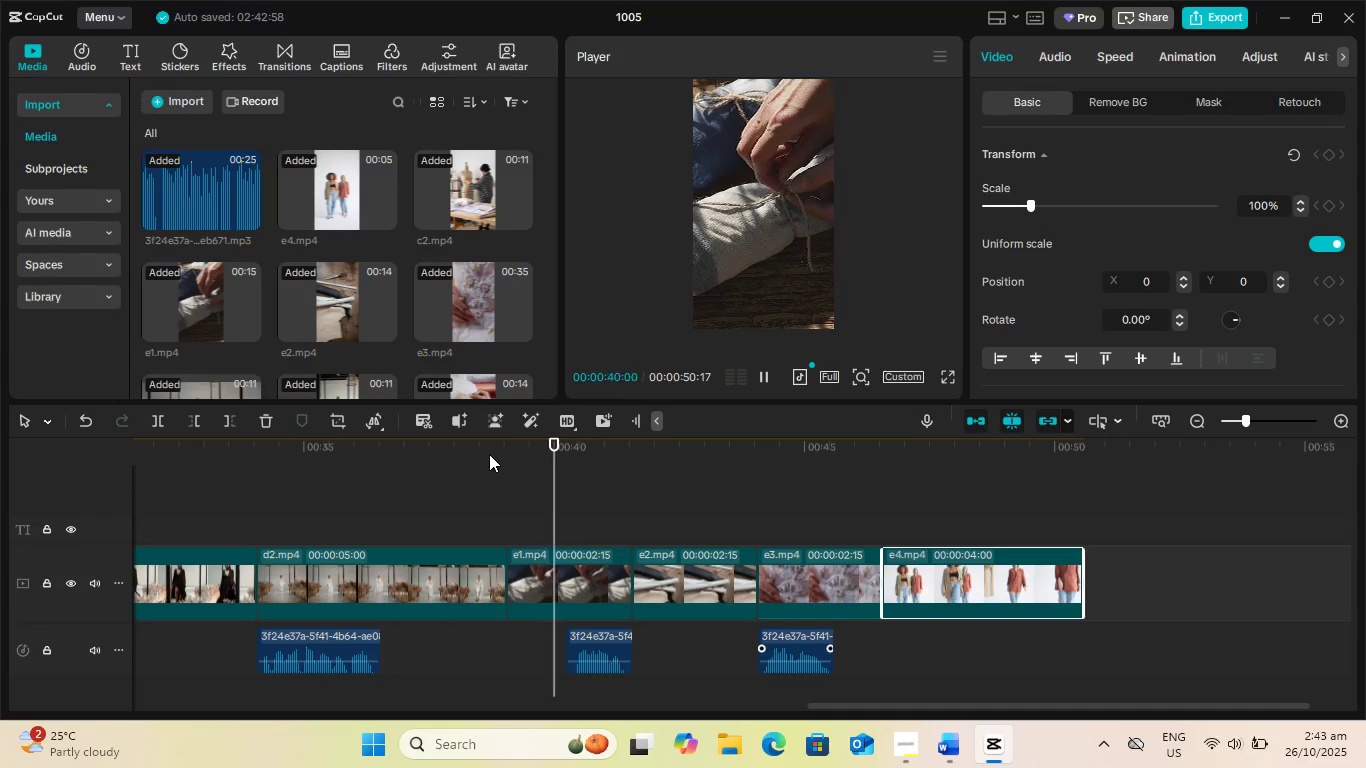 
key(Space)
 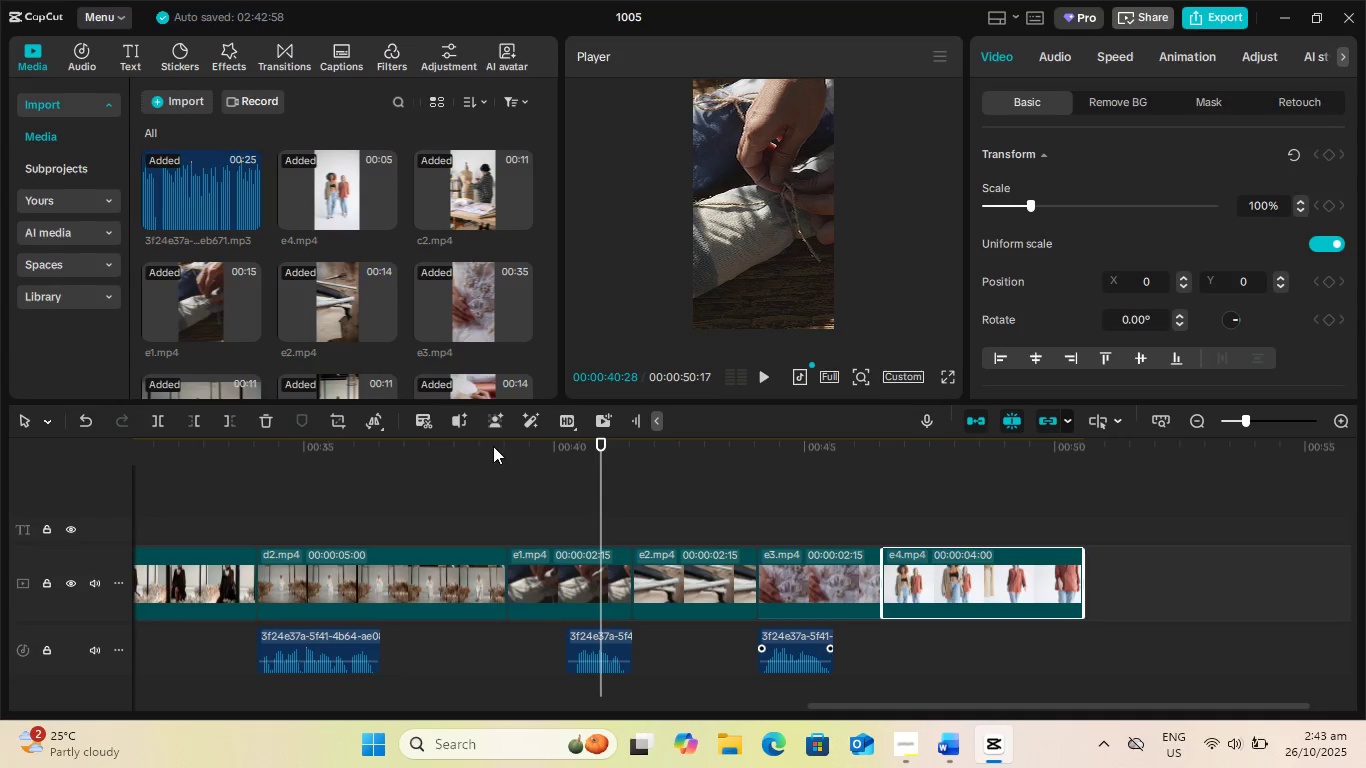 
left_click([493, 446])
 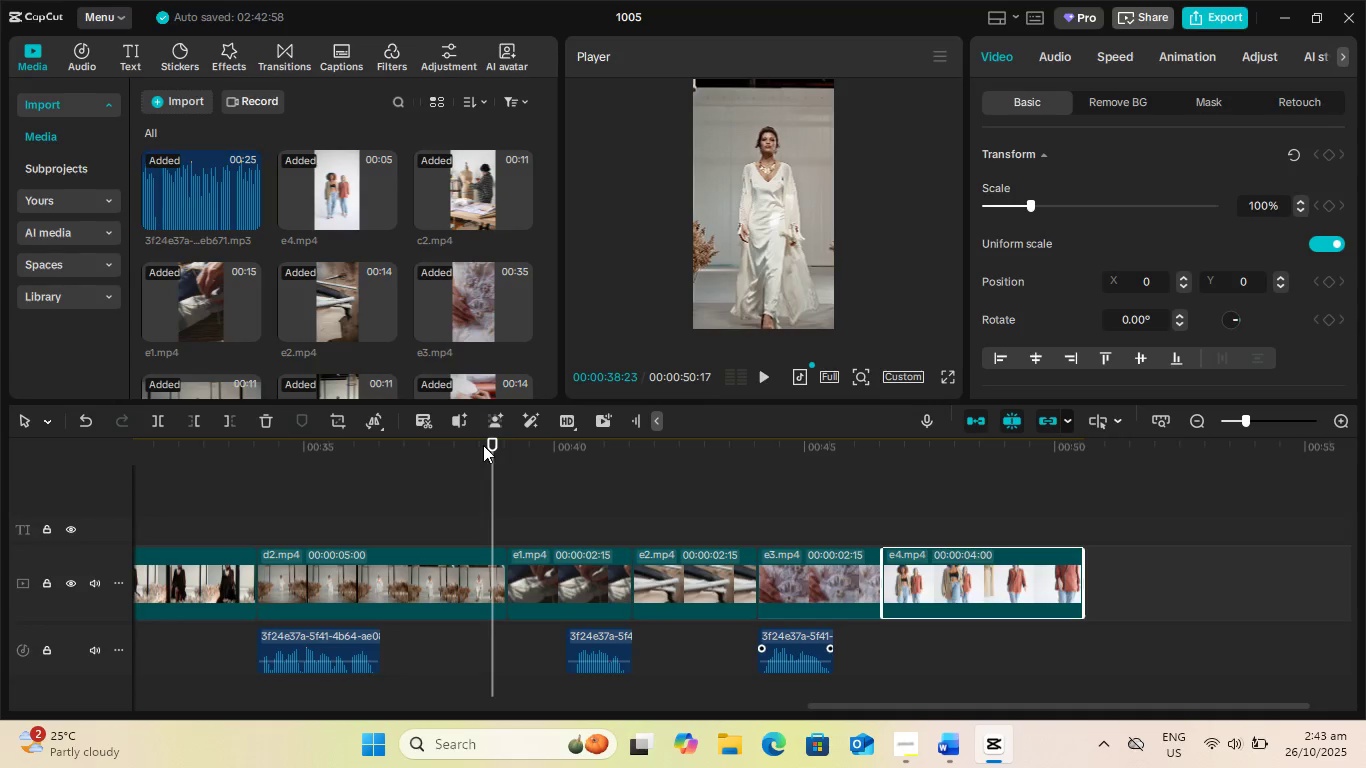 
left_click_drag(start_coordinate=[487, 446], to_coordinate=[510, 449])
 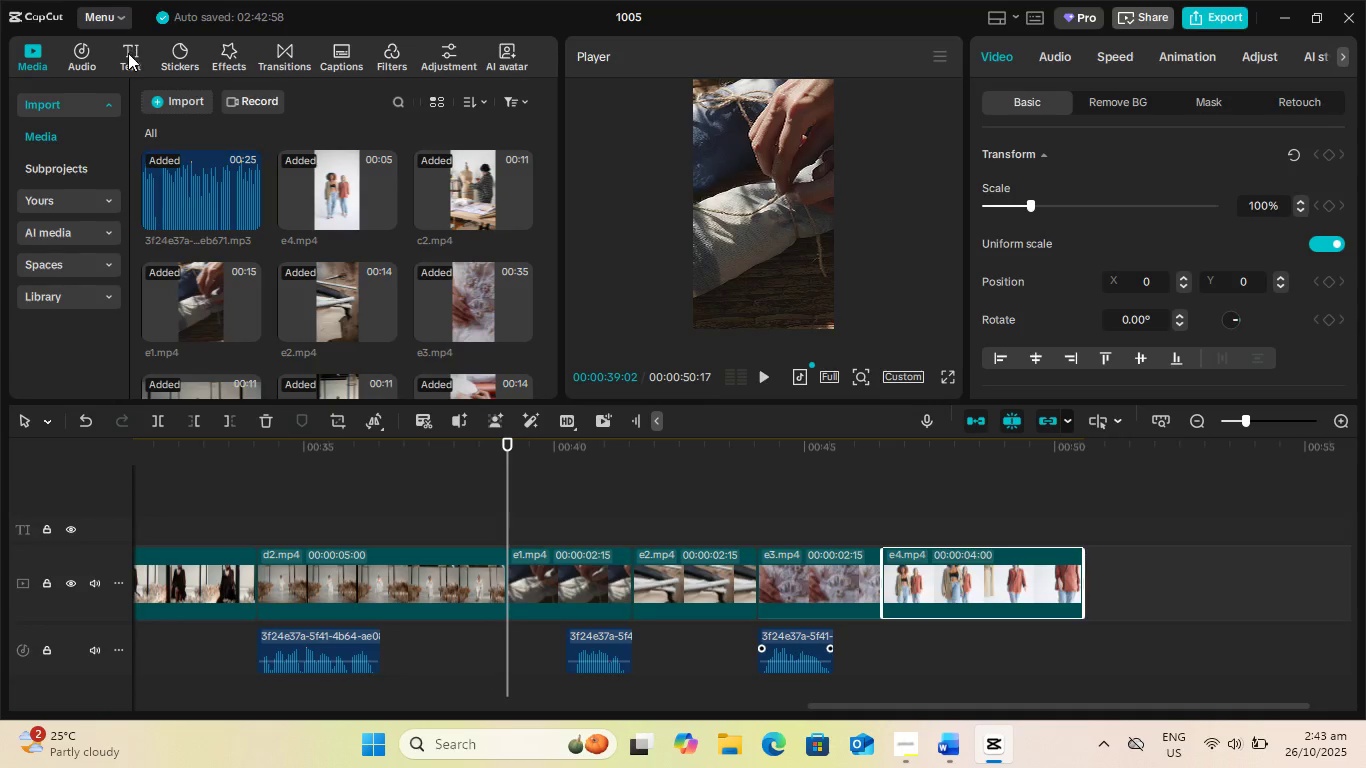 
left_click([128, 53])
 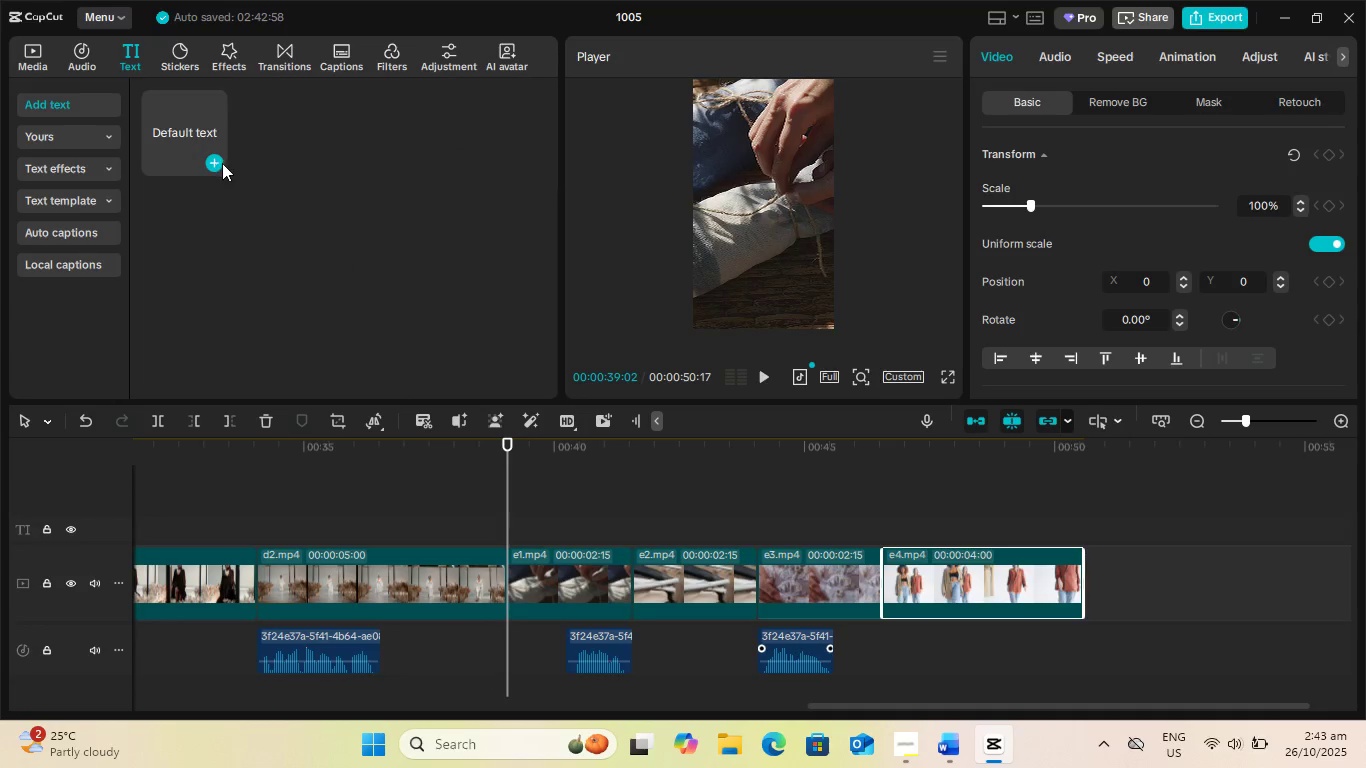 
left_click([213, 162])
 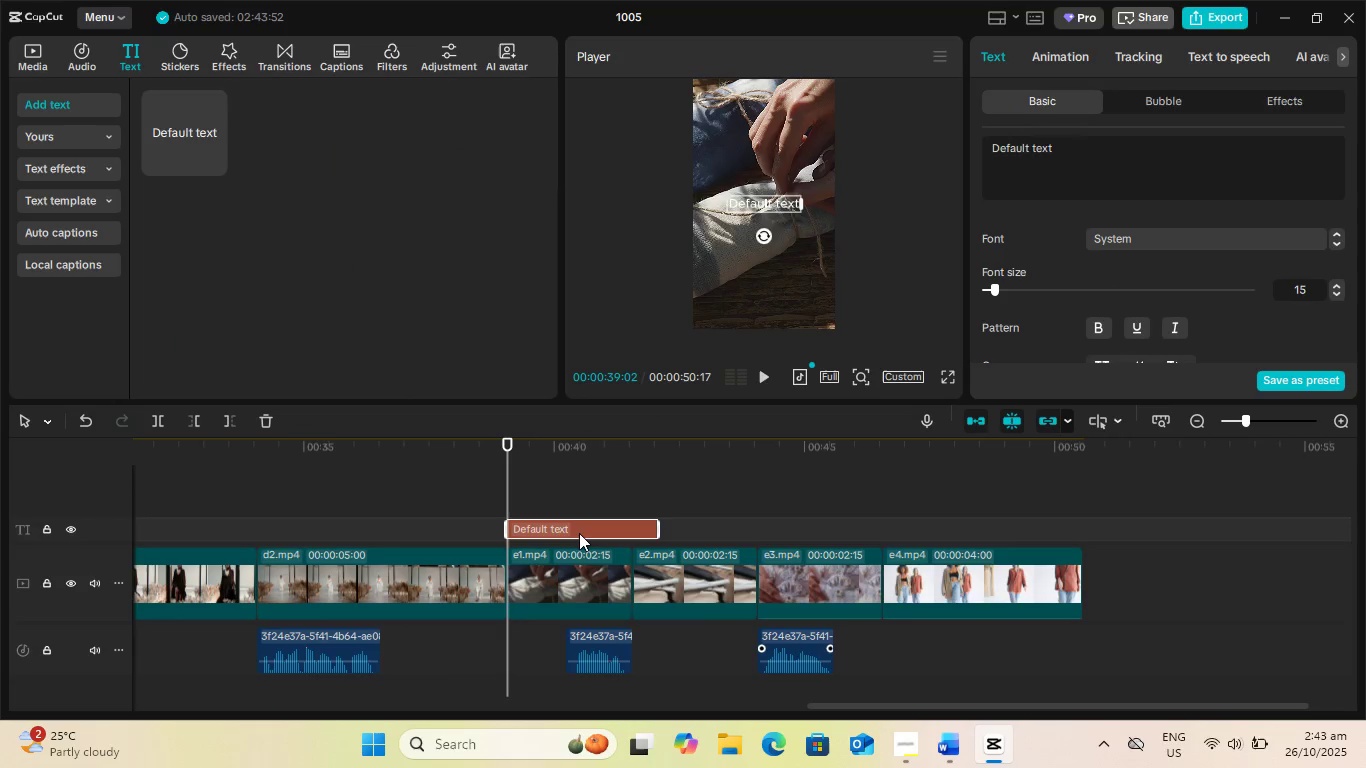 
left_click([581, 533])
 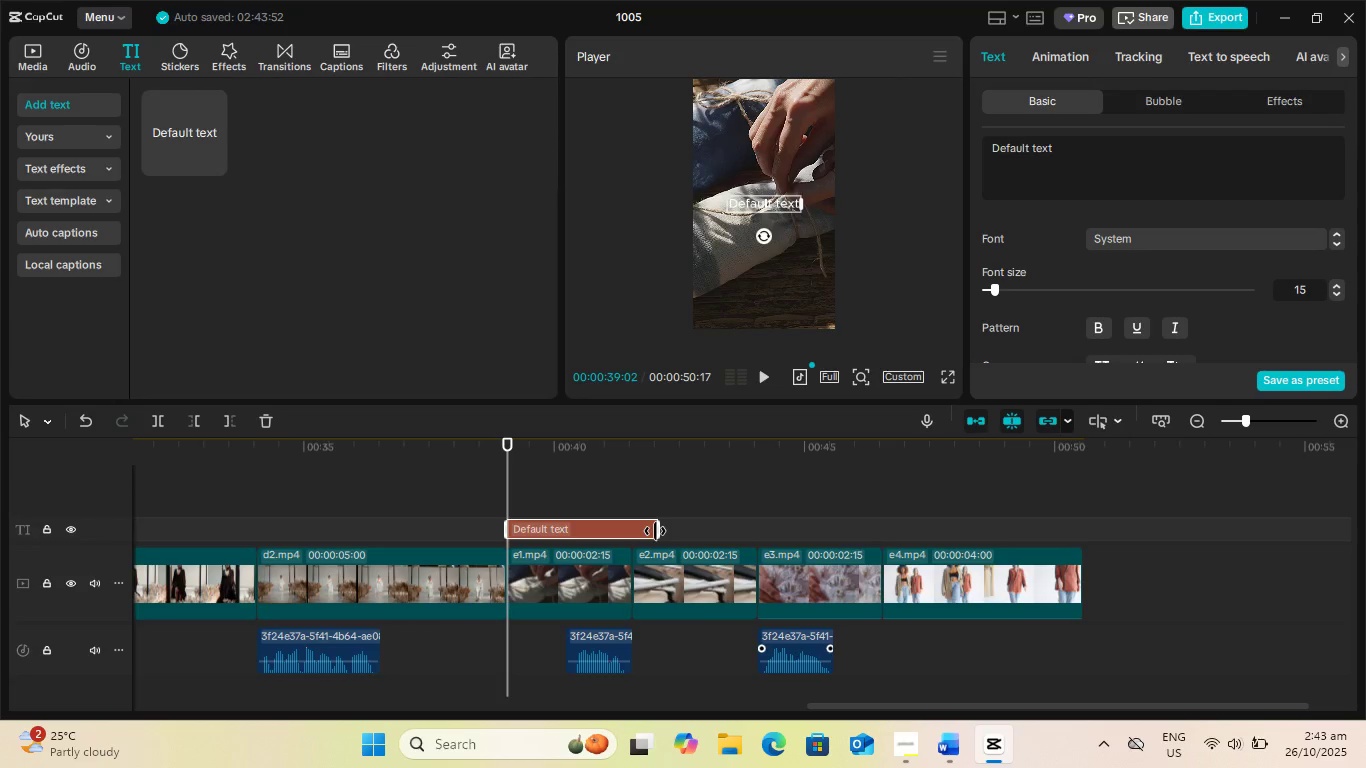 
left_click_drag(start_coordinate=[655, 531], to_coordinate=[632, 533])
 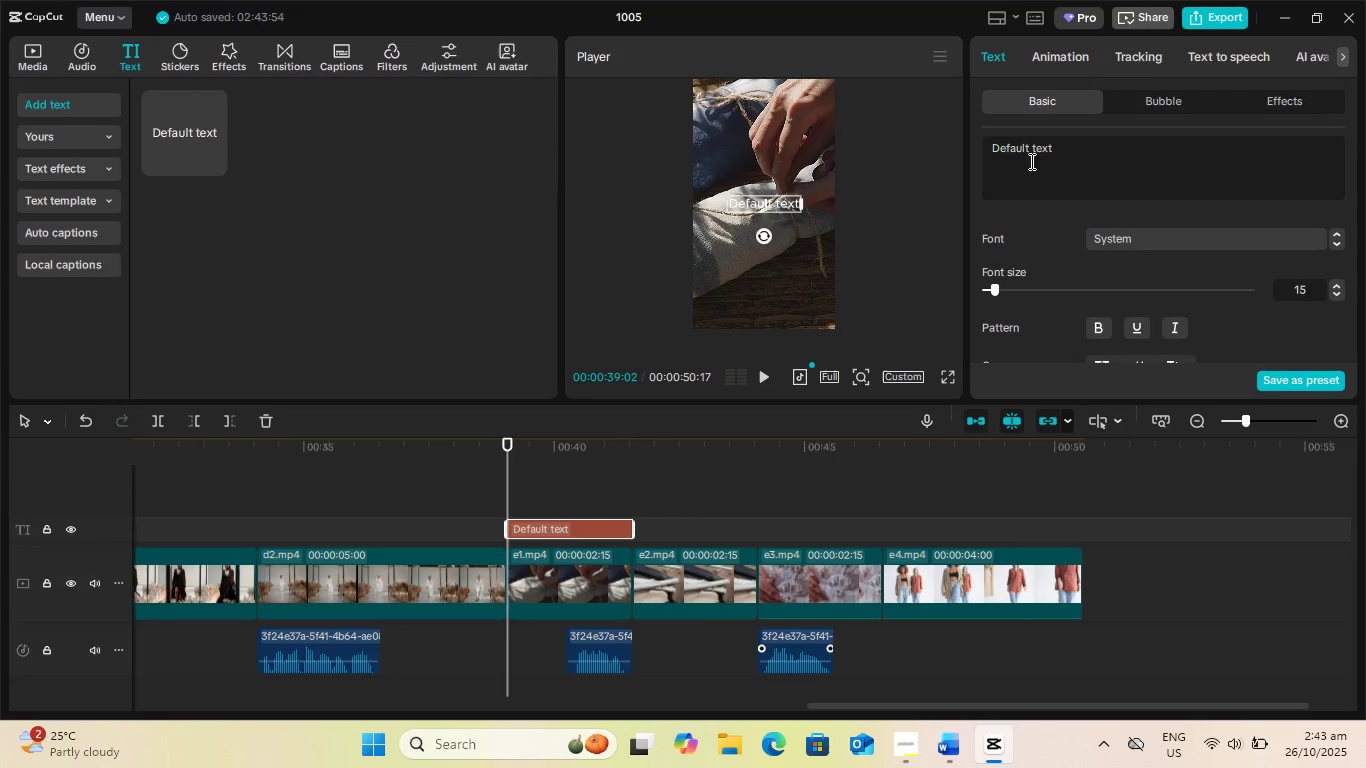 
left_click([1039, 153])
 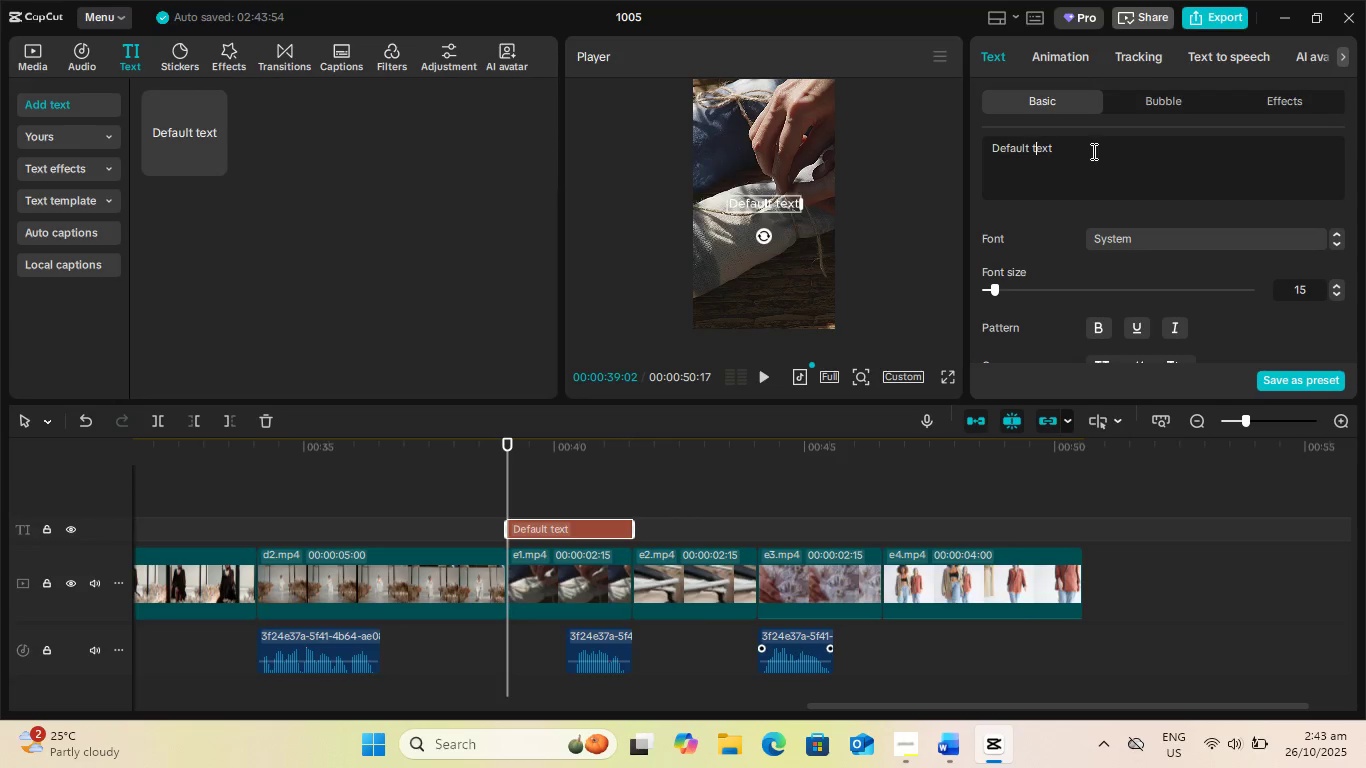 
left_click_drag(start_coordinate=[1093, 151], to_coordinate=[847, 148])
 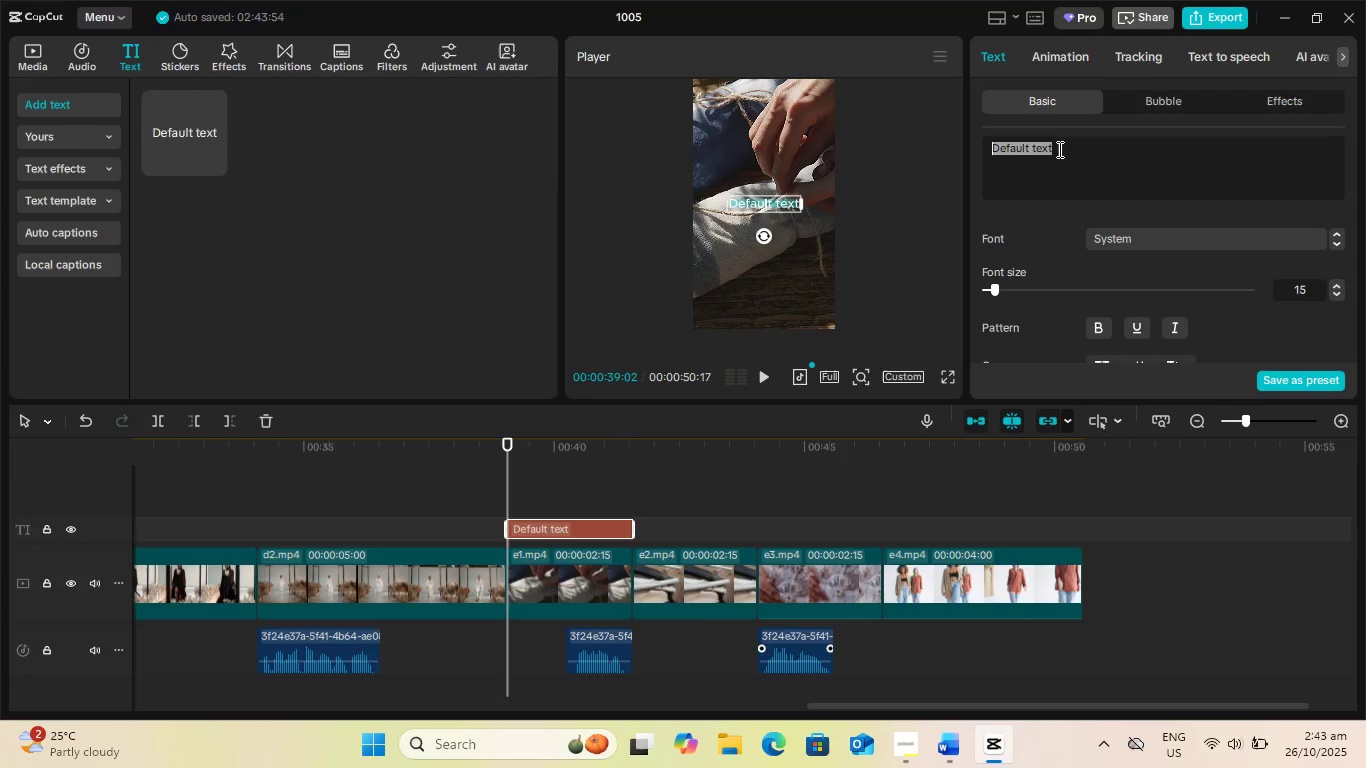 
key(Control+V)
 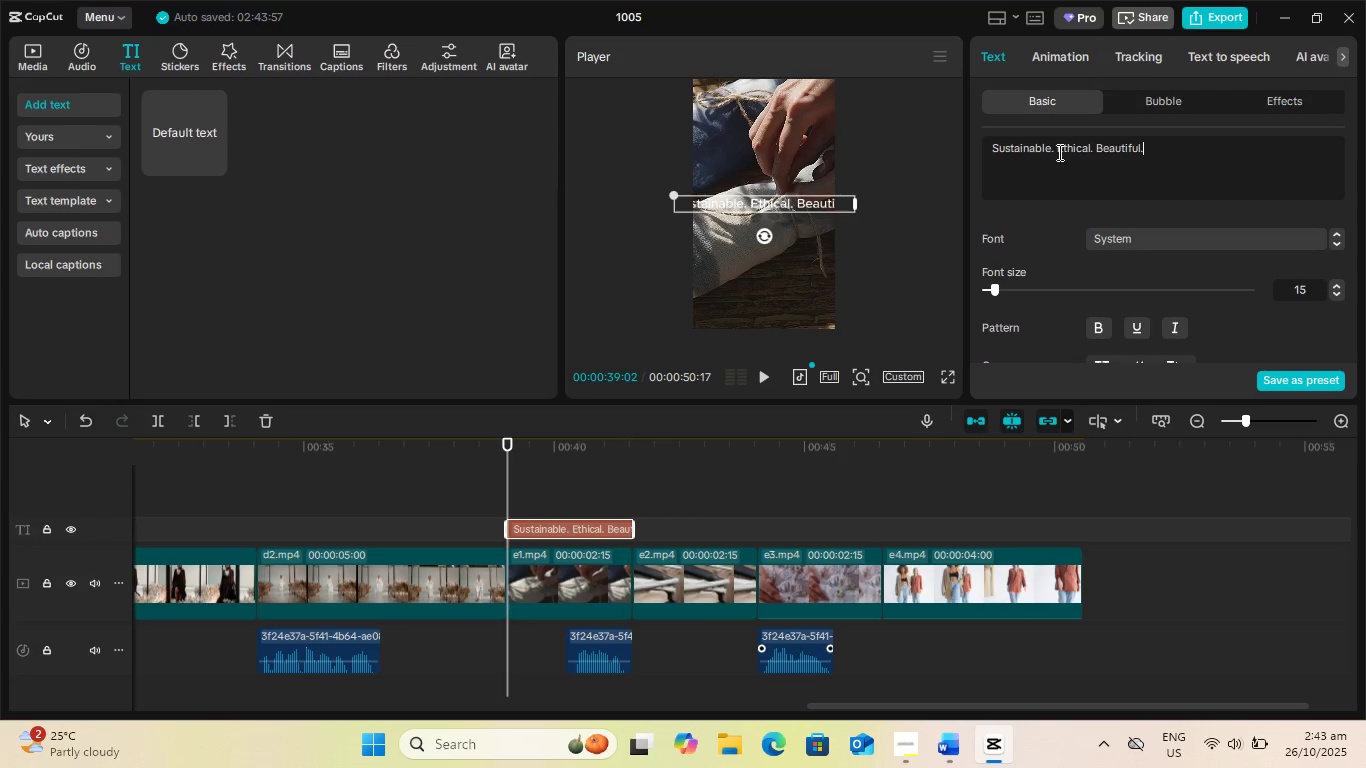 
left_click([1058, 152])
 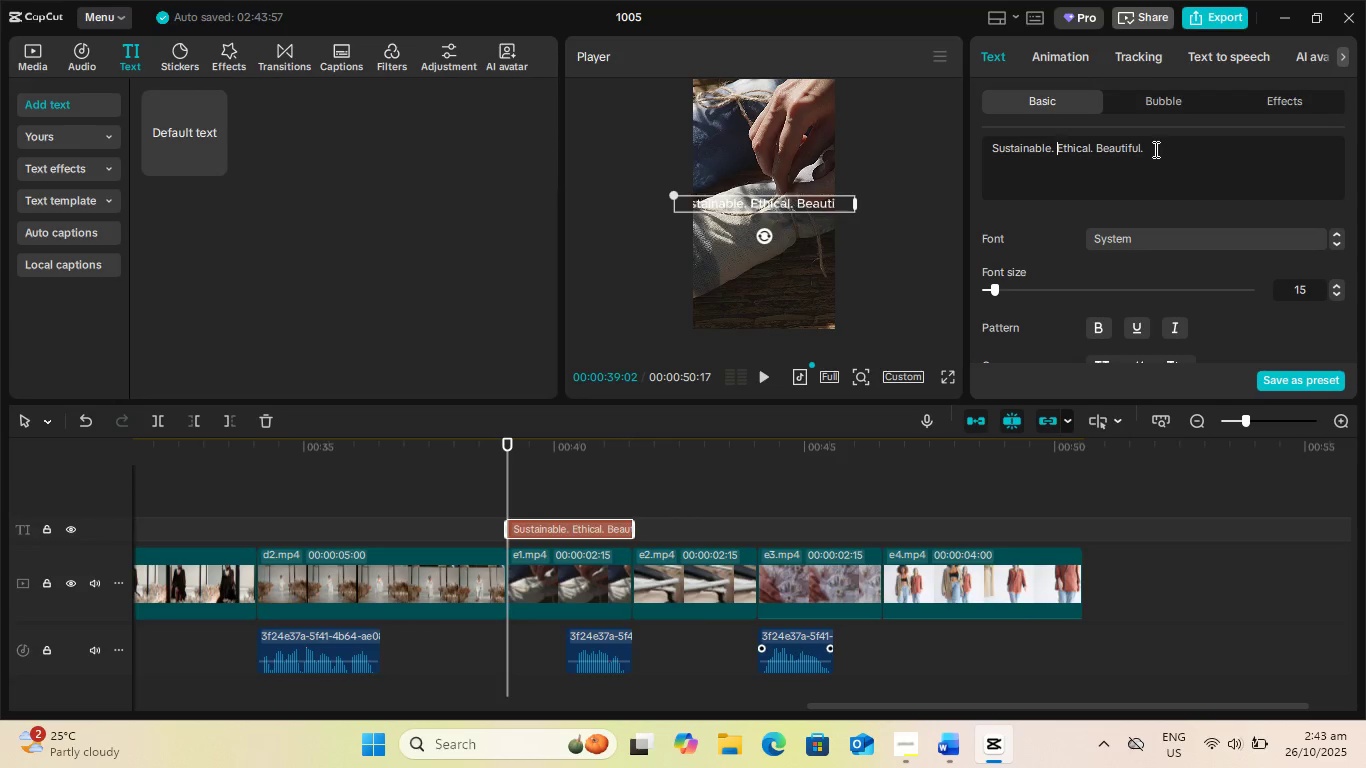 
left_click_drag(start_coordinate=[1155, 147], to_coordinate=[1057, 147])
 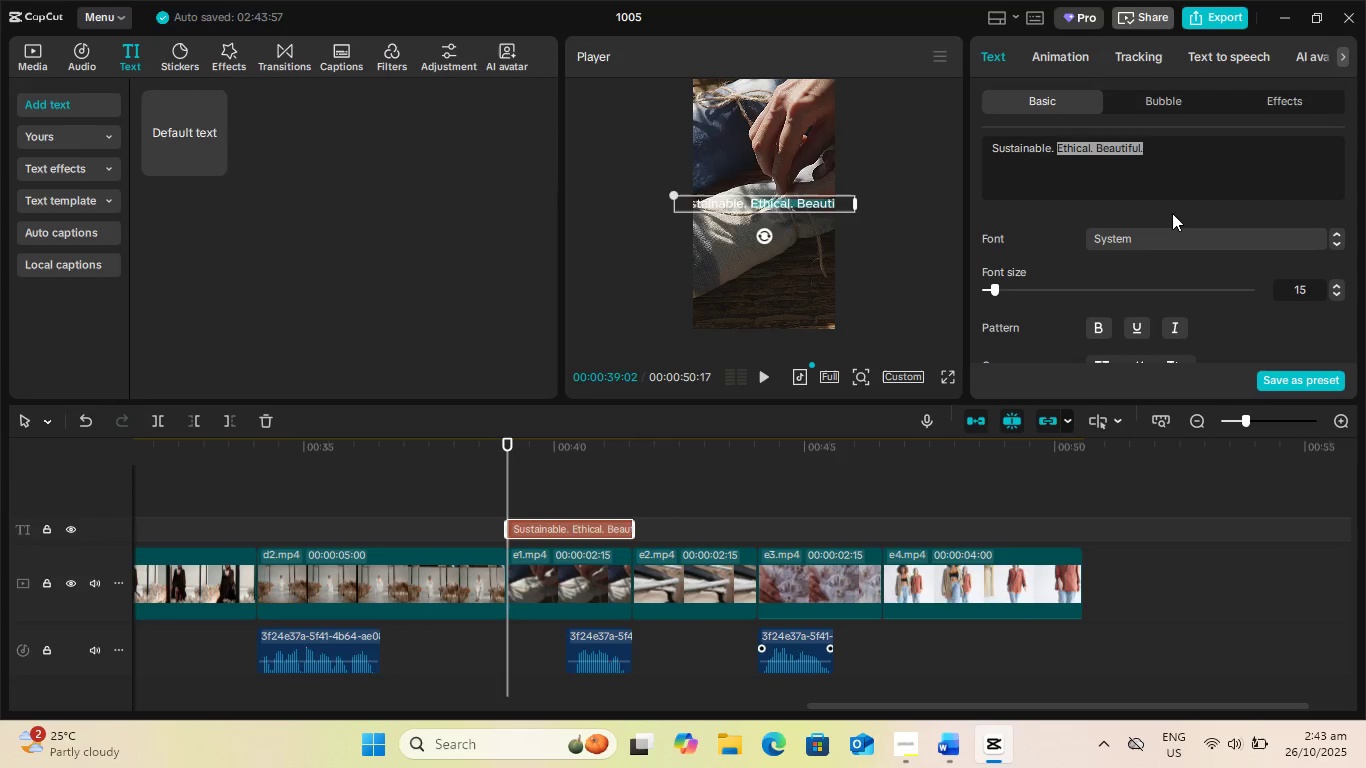 
key(Backspace)
 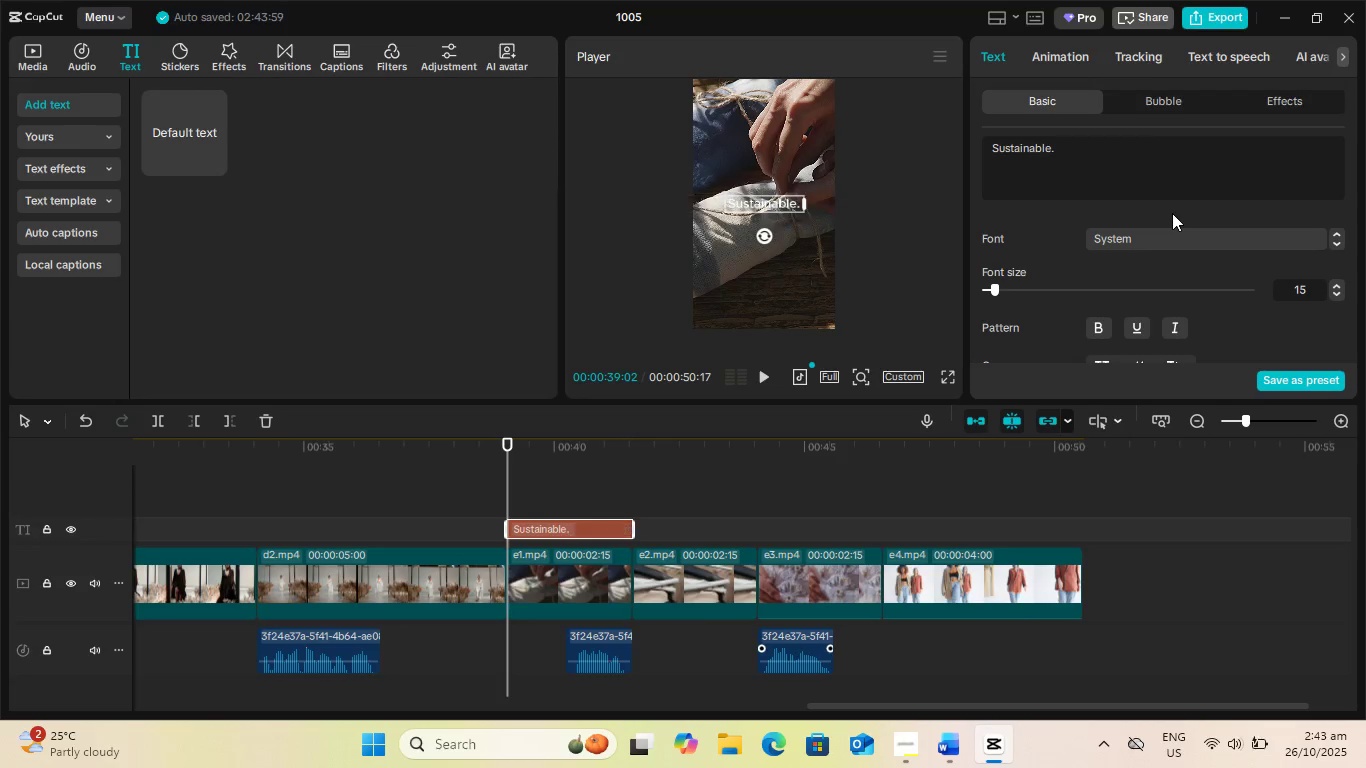 
key(Backspace)
 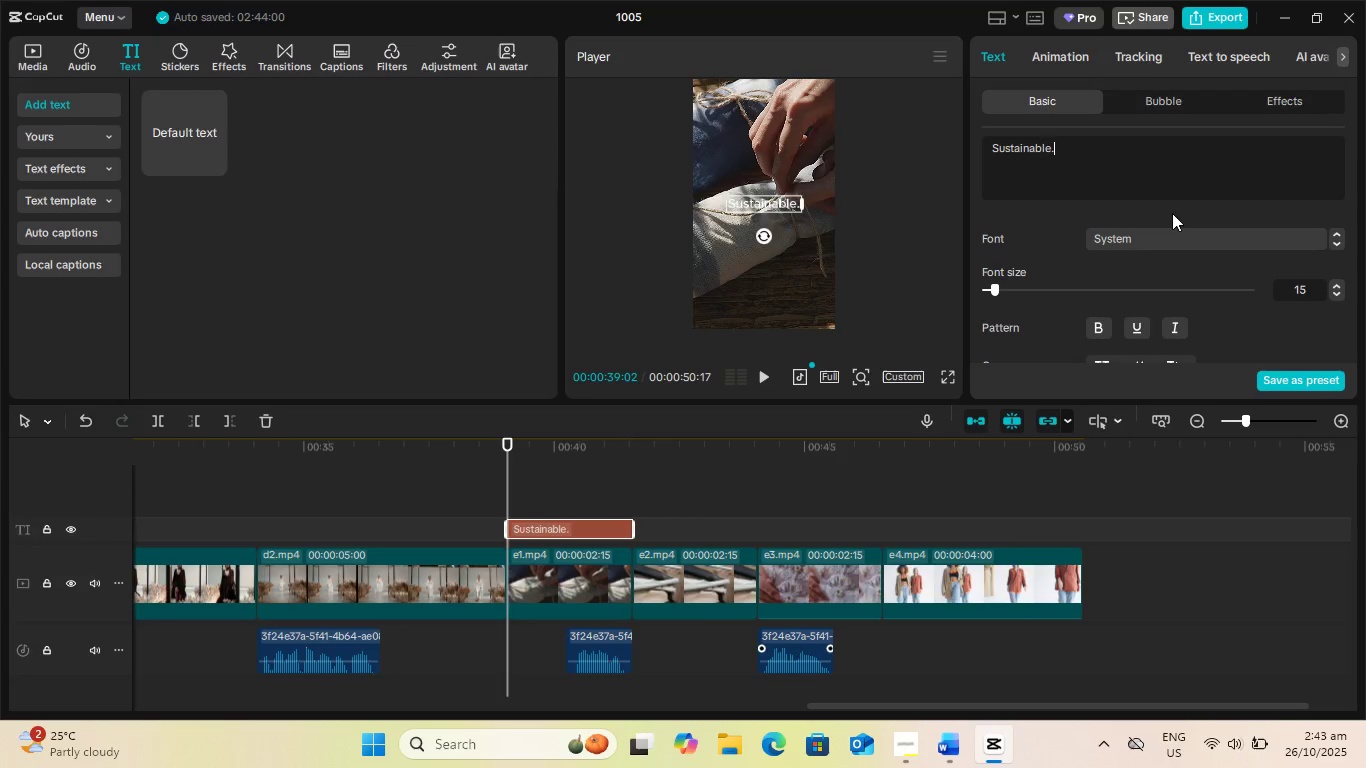 
key(Backspace)
 